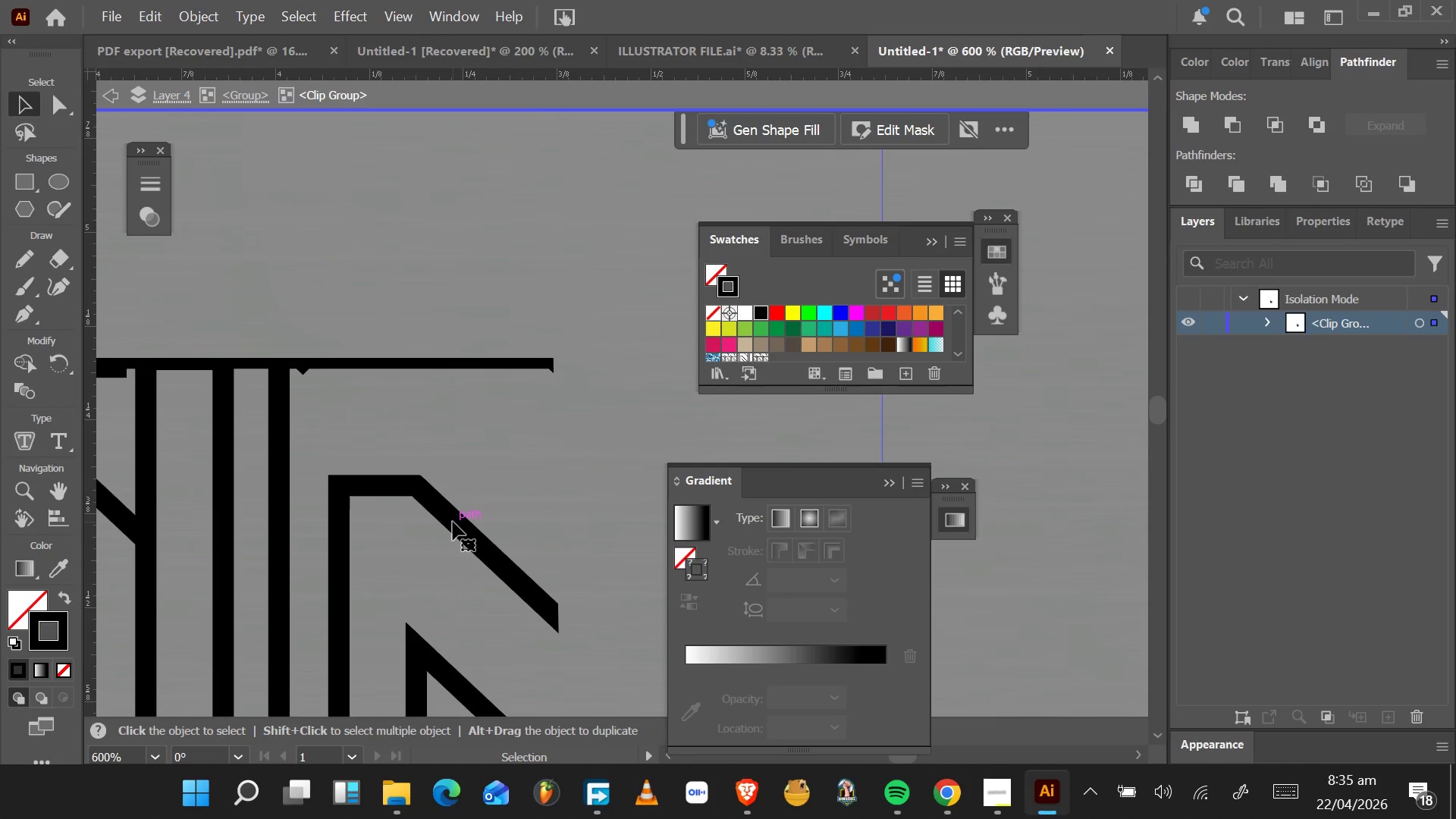 
triple_click([453, 522])
 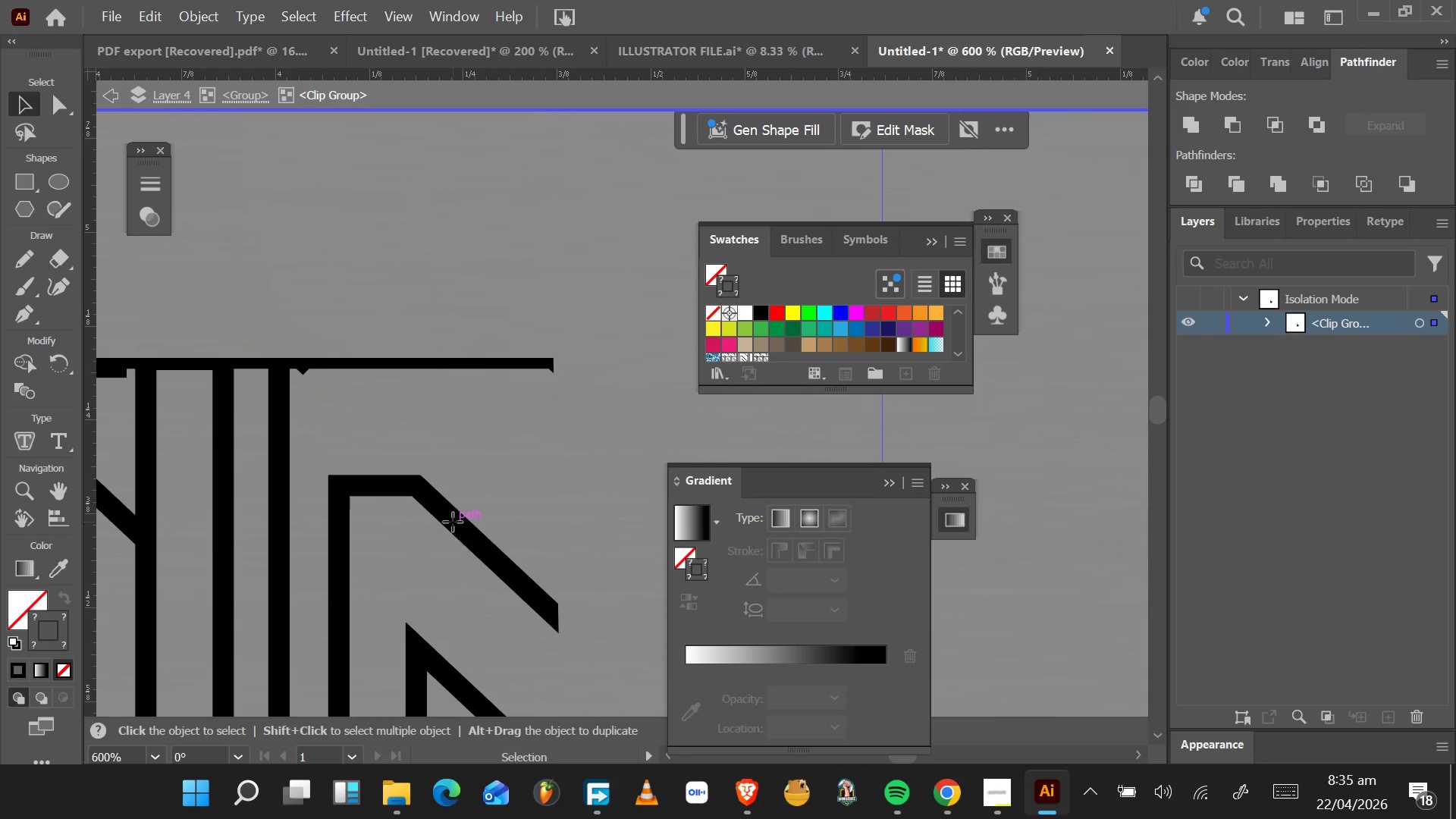 
triple_click([453, 522])
 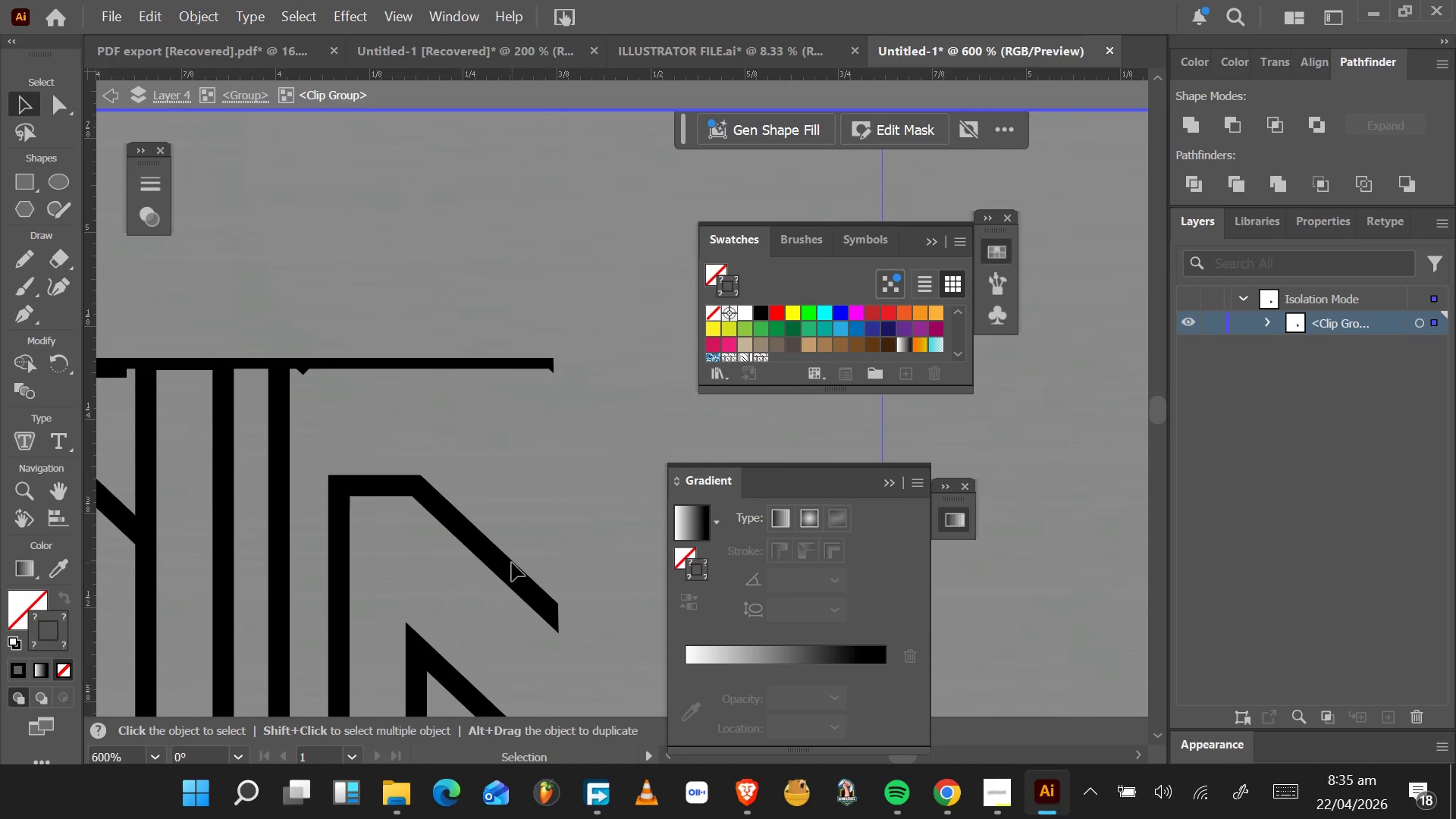 
double_click([513, 579])
 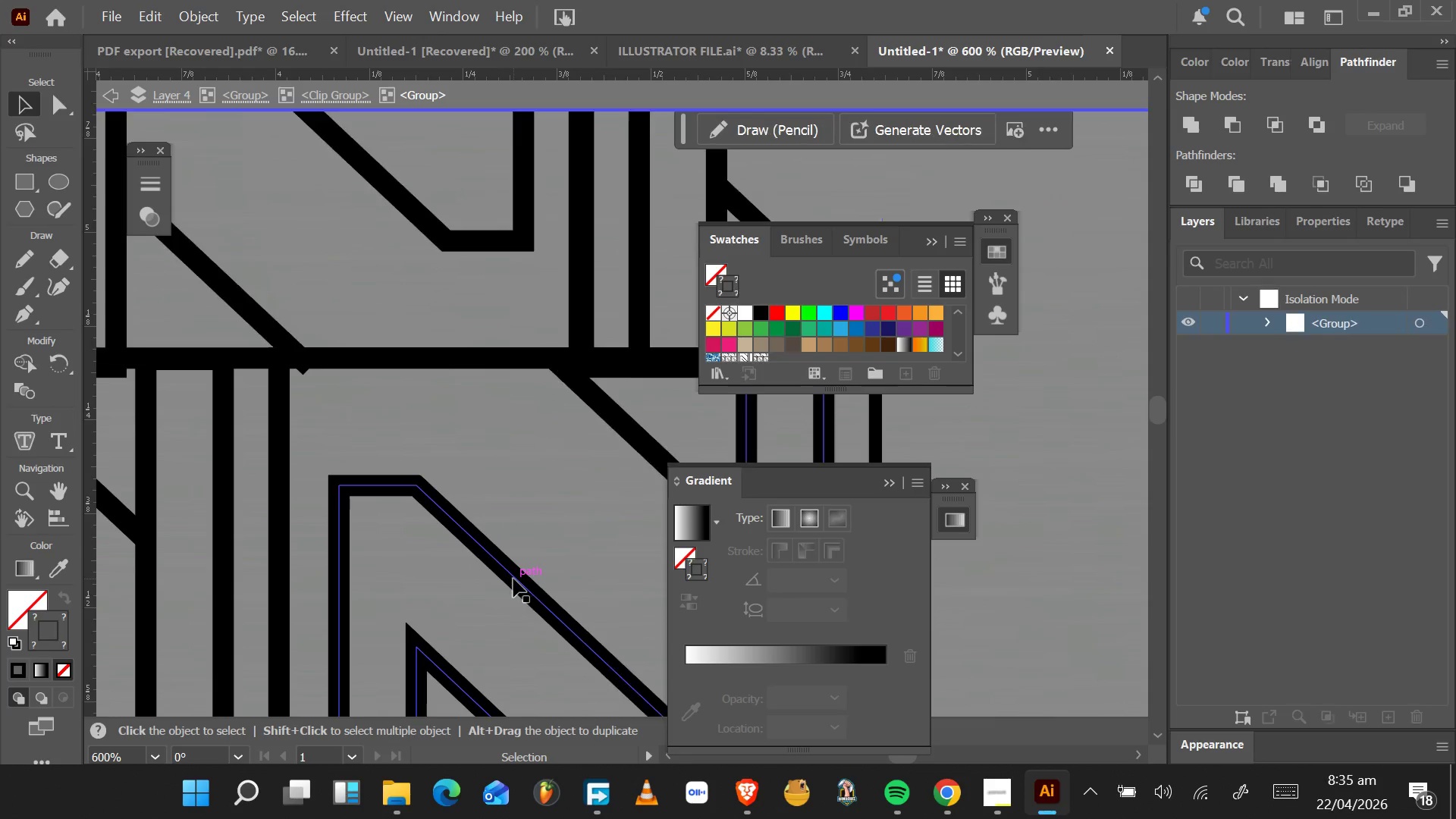 
triple_click([513, 579])
 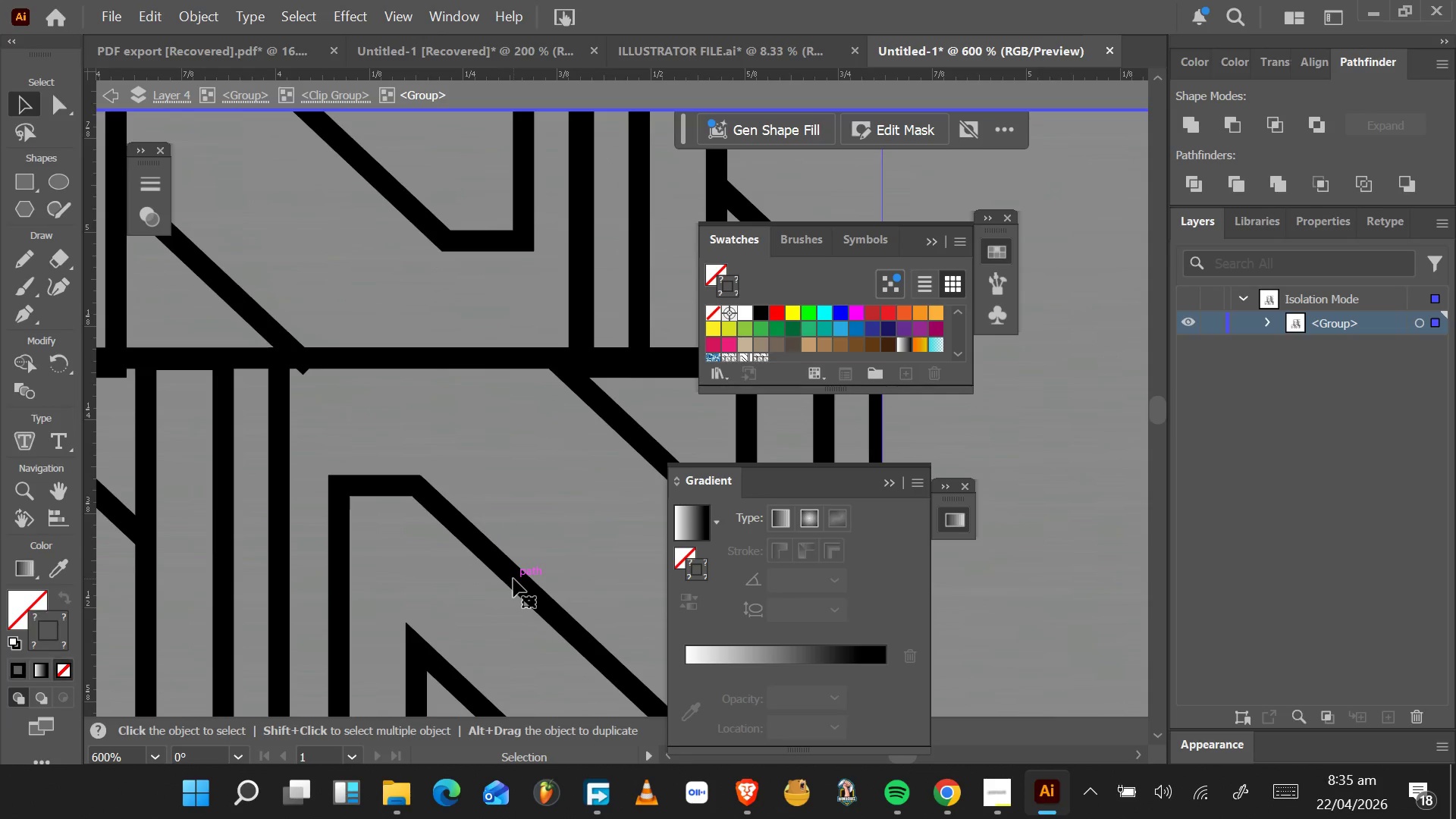 
double_click([513, 579])
 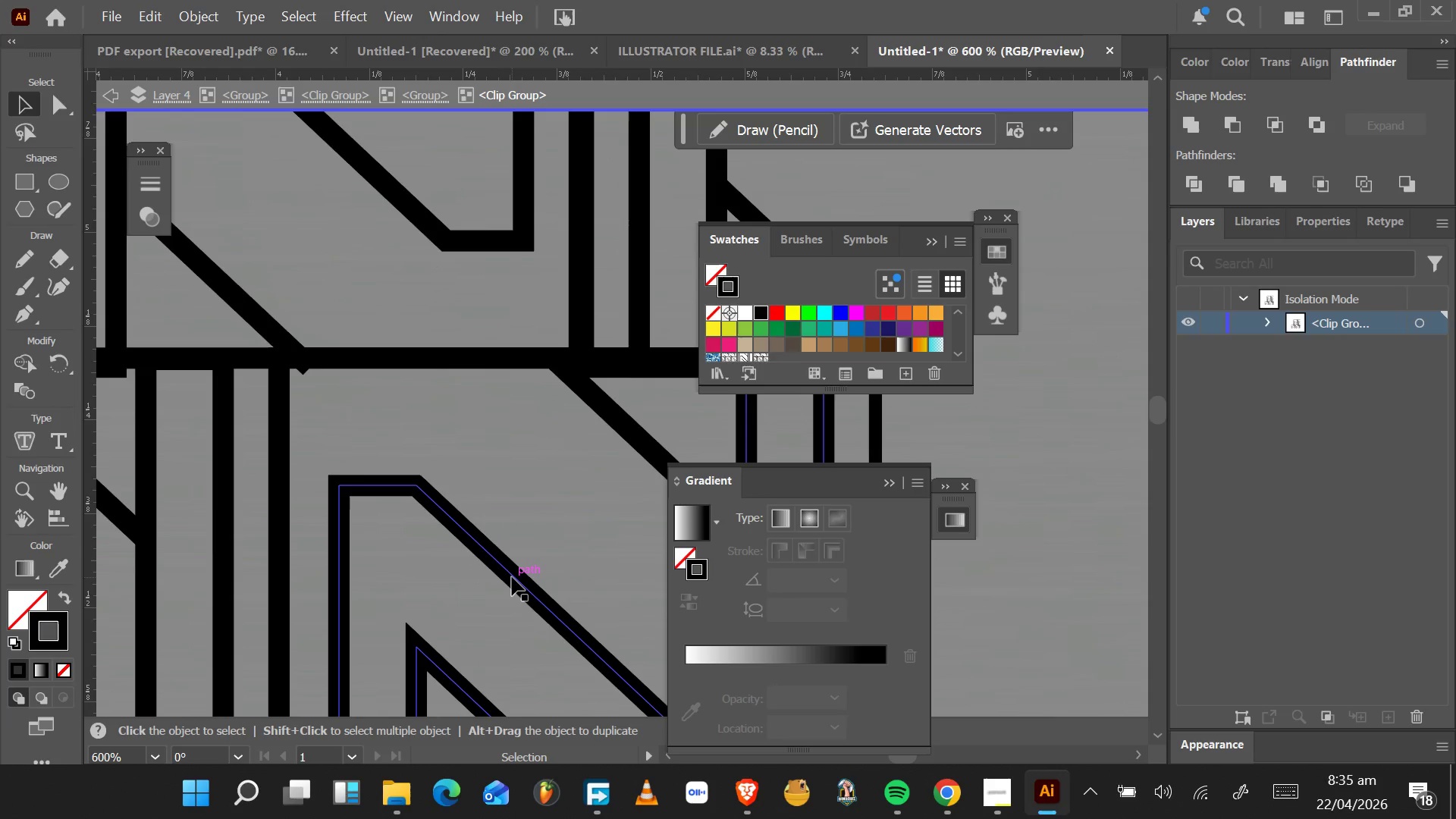 
hold_key(key=AltLeft, duration=1.45)
scroll: coordinate [510, 579], scroll_direction: down, amount: 6.0
 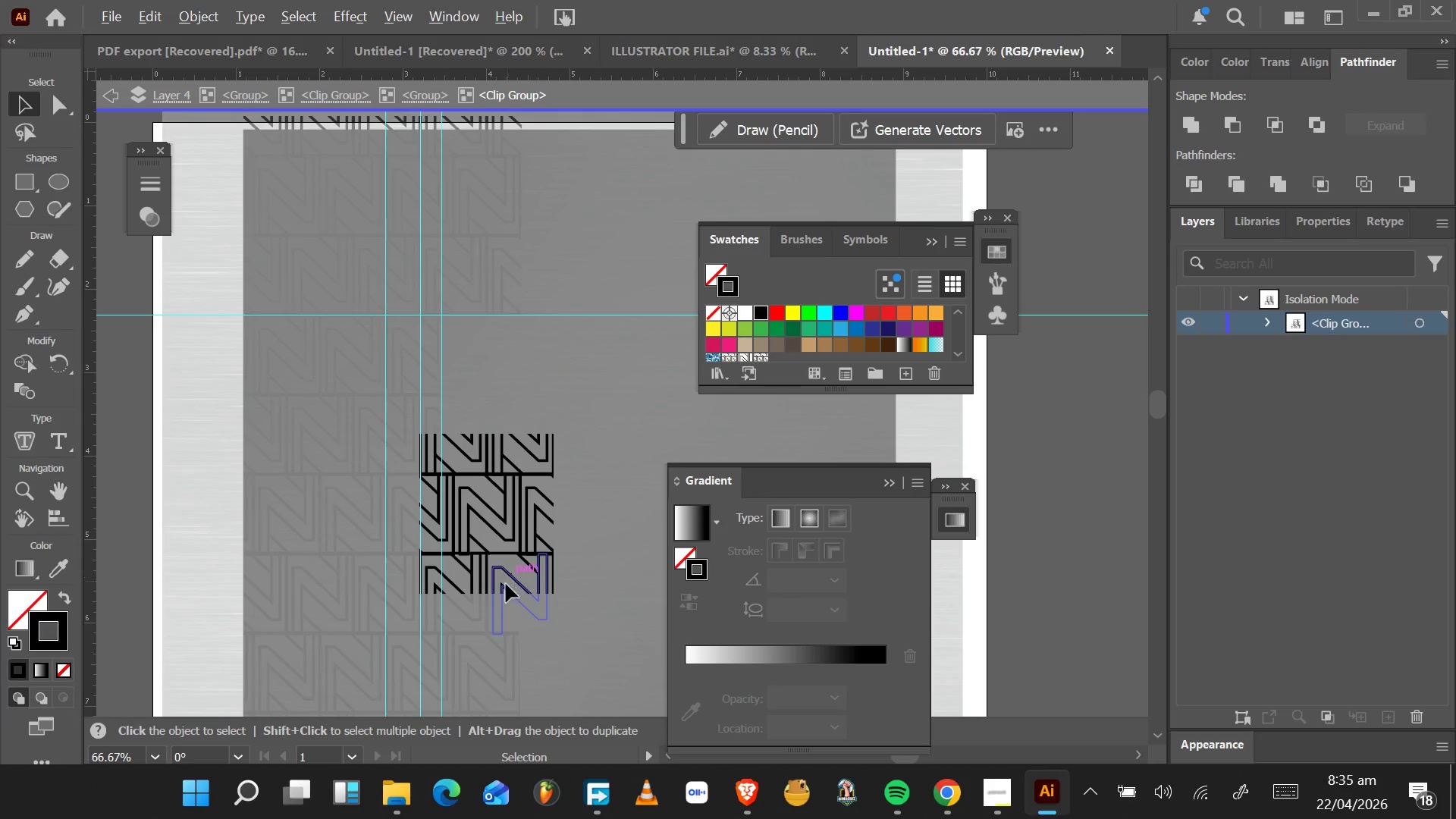 
key(Control+Z)
 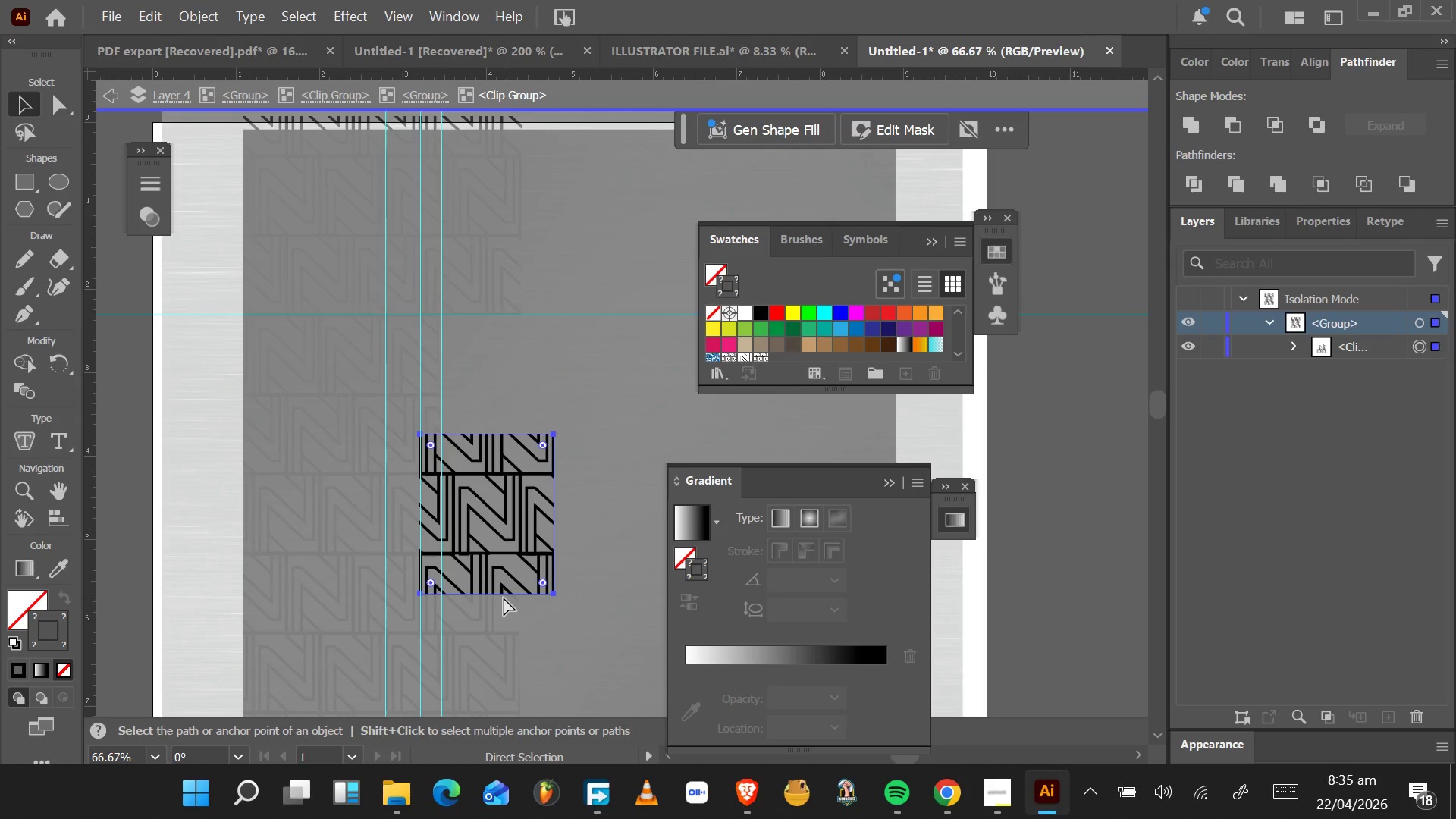 
key(Control+Z)
 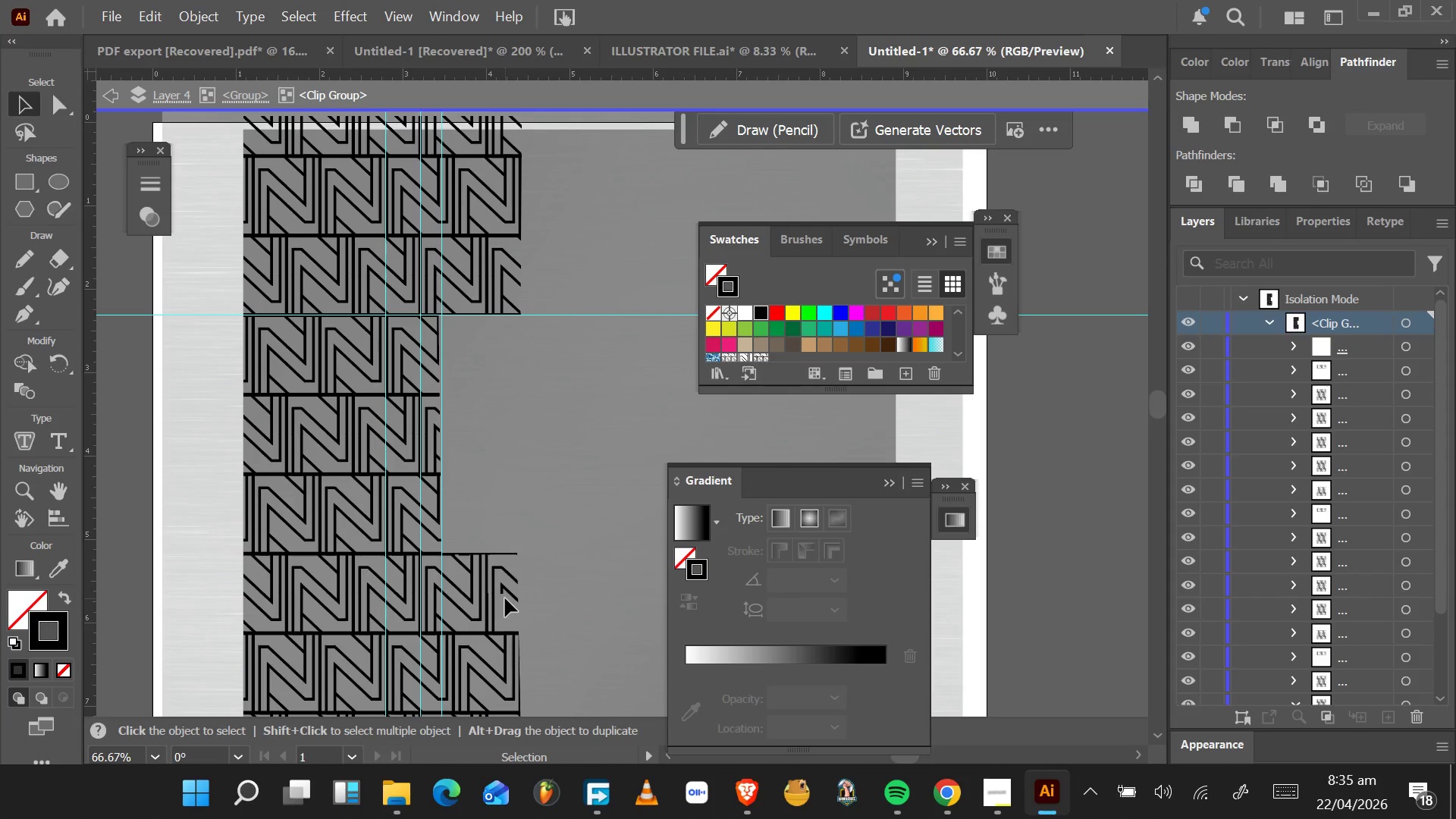 
hold_key(key=AltLeft, duration=0.64)
scroll: coordinate [508, 594], scroll_direction: up, amount: 5.0
 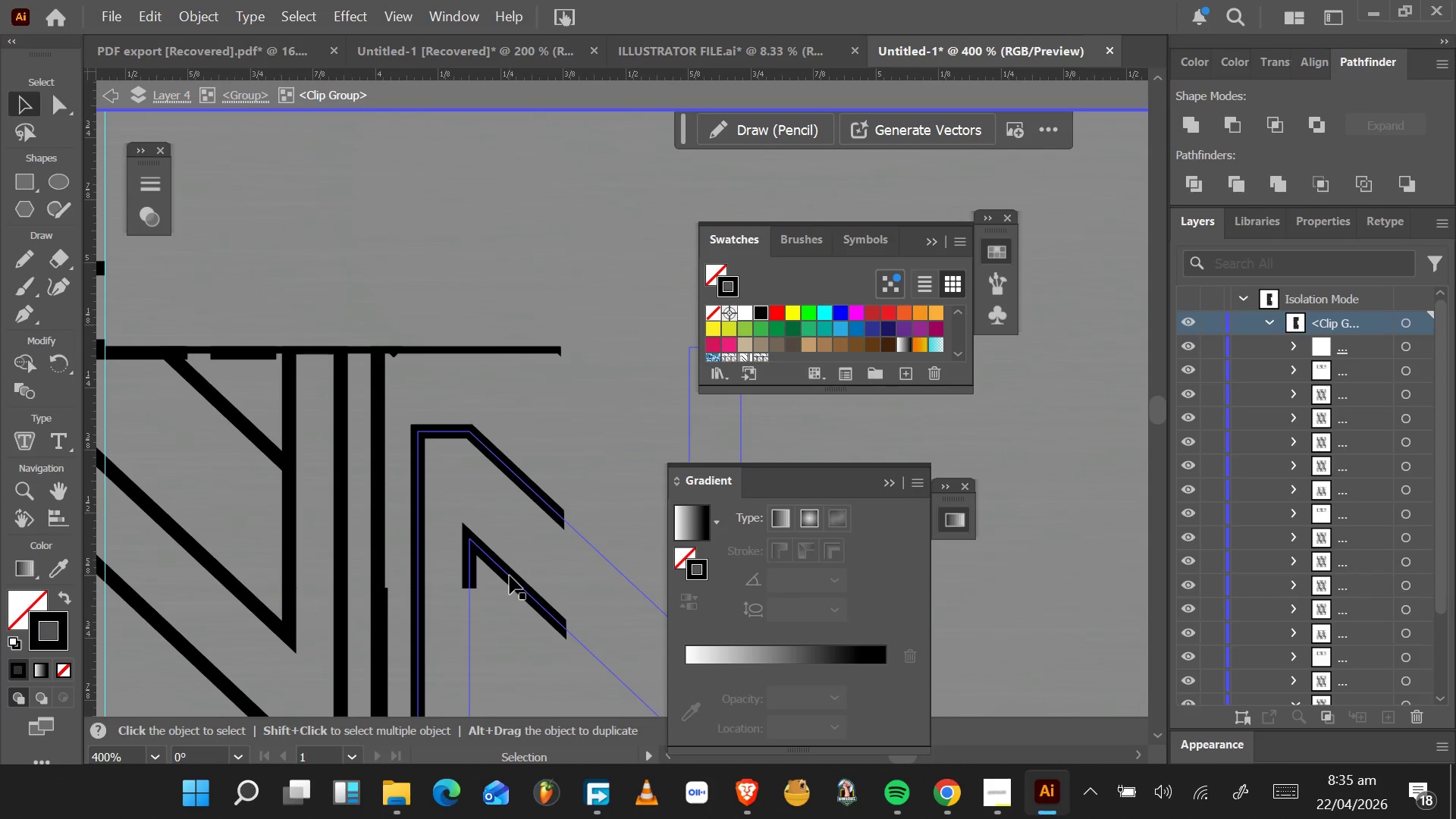 
key(A)
 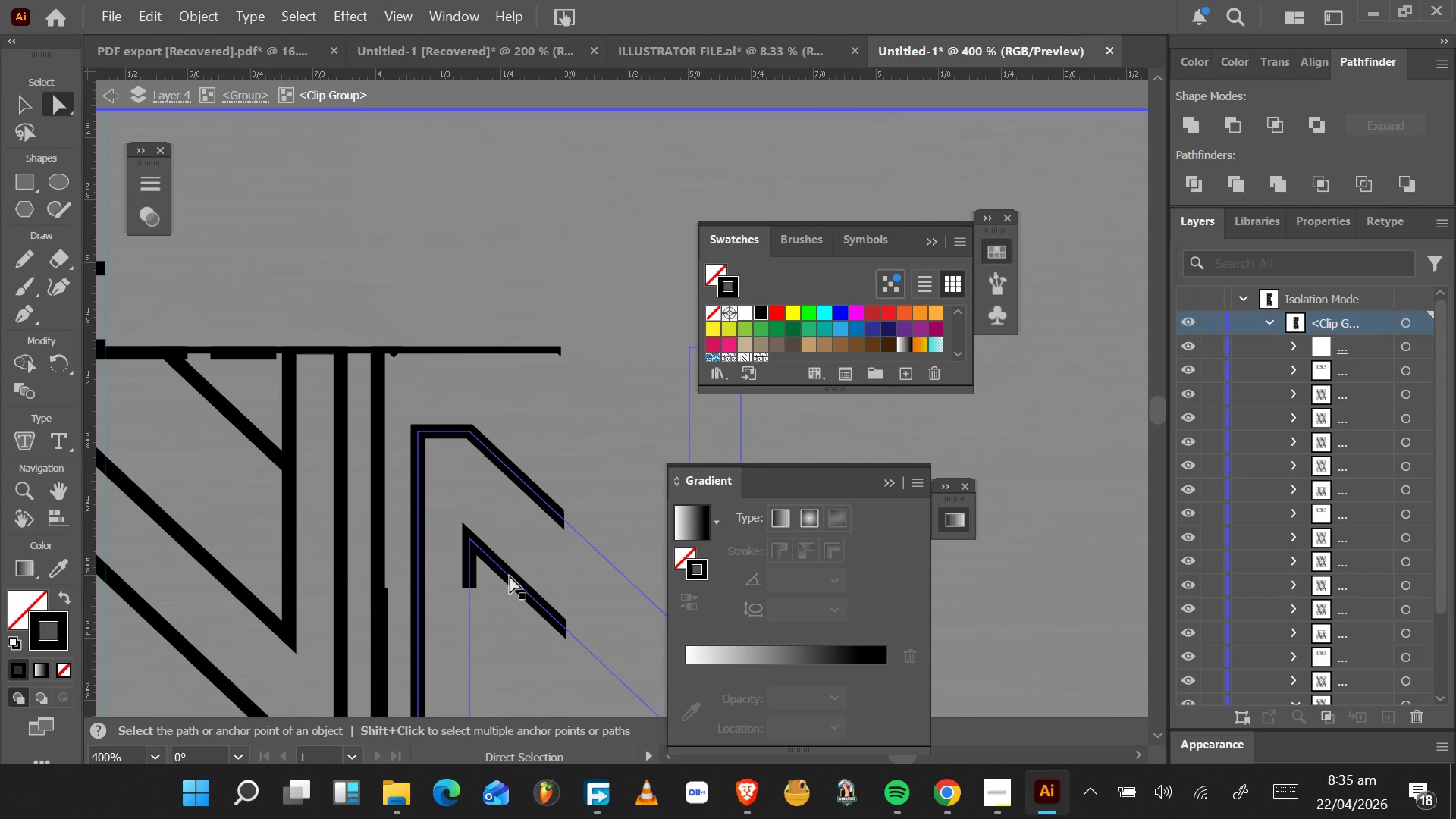 
left_click([510, 576])
 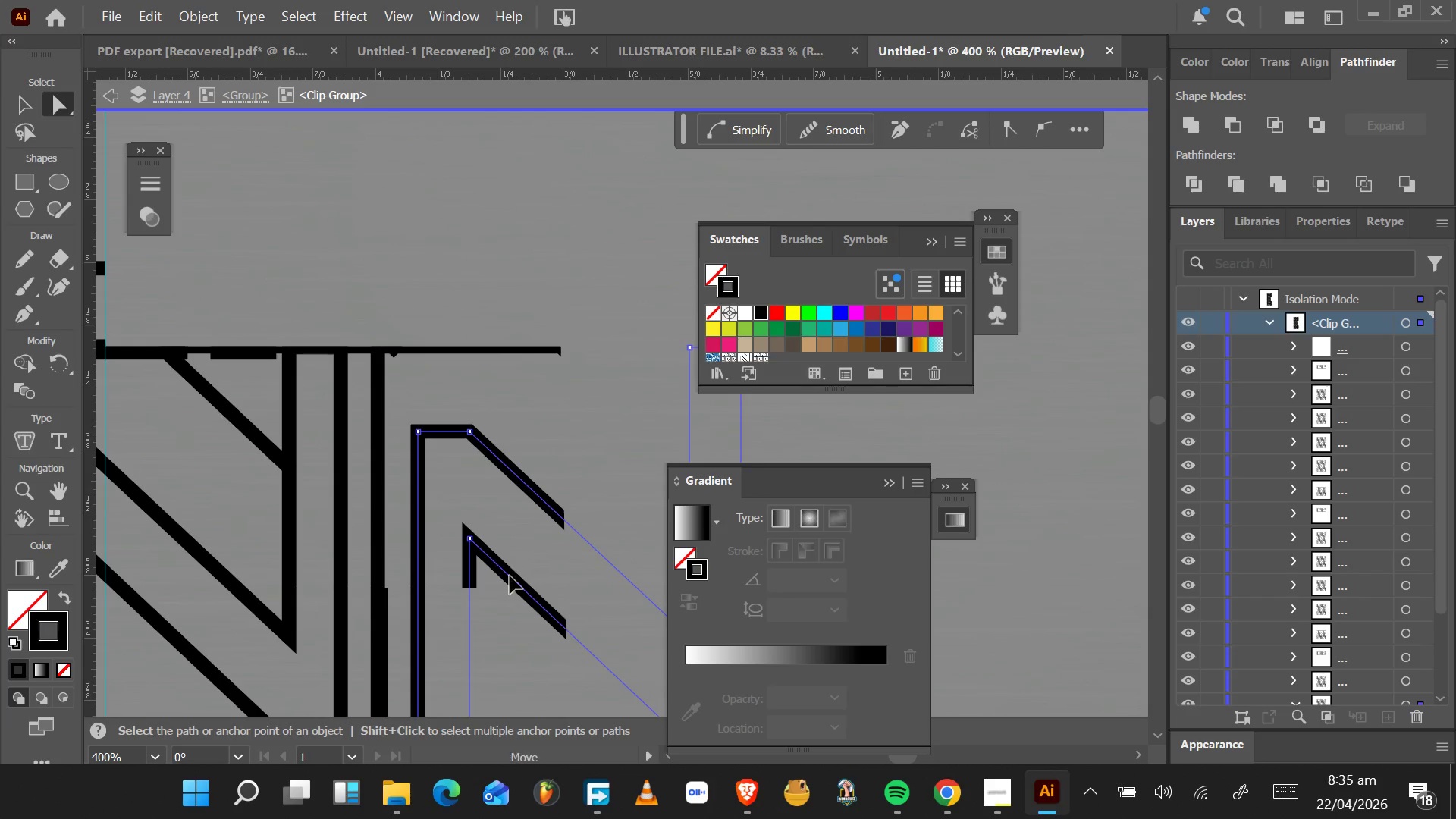 
double_click([510, 576])
 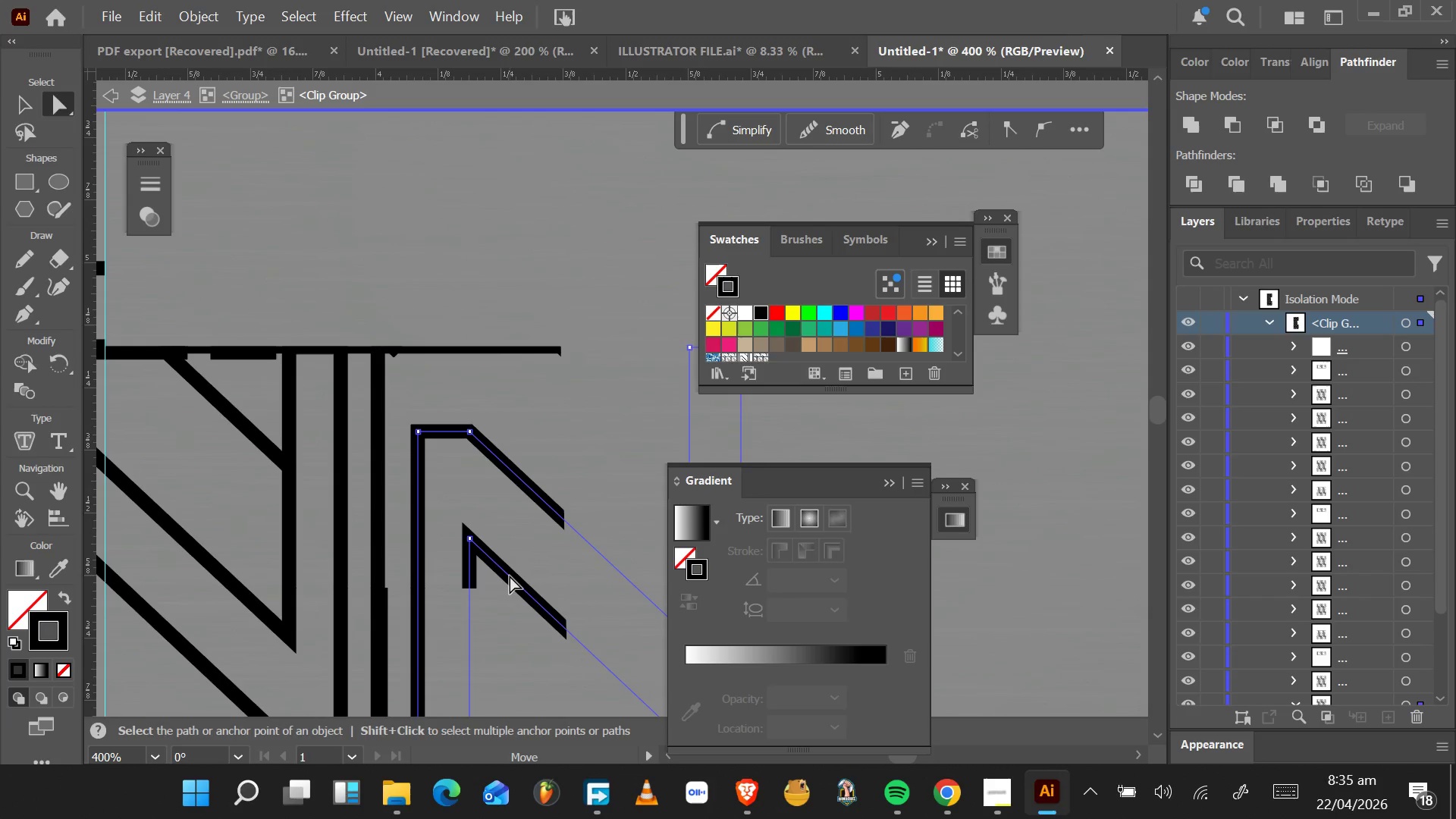 
triple_click([510, 576])
 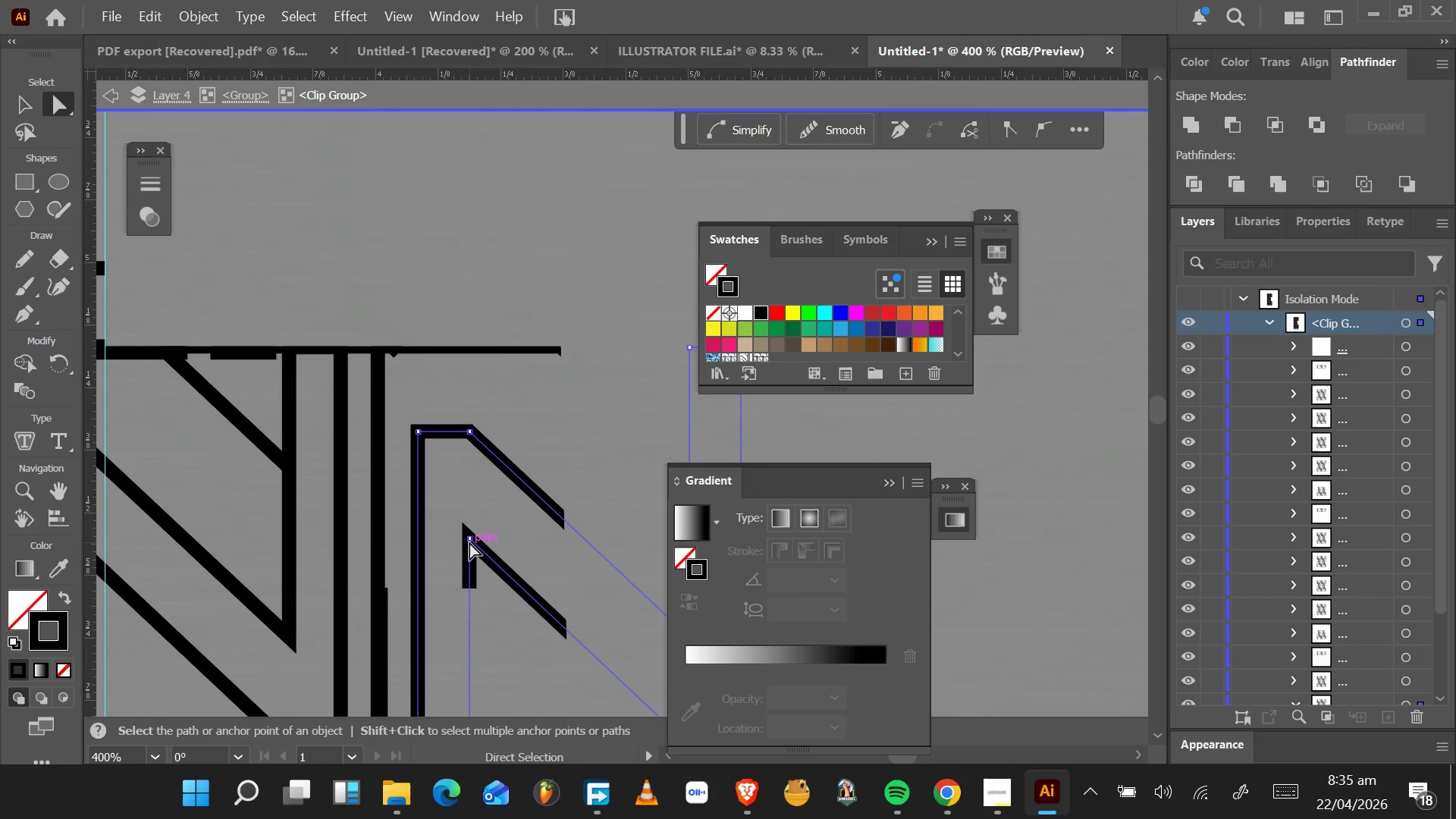 
left_click([469, 542])
 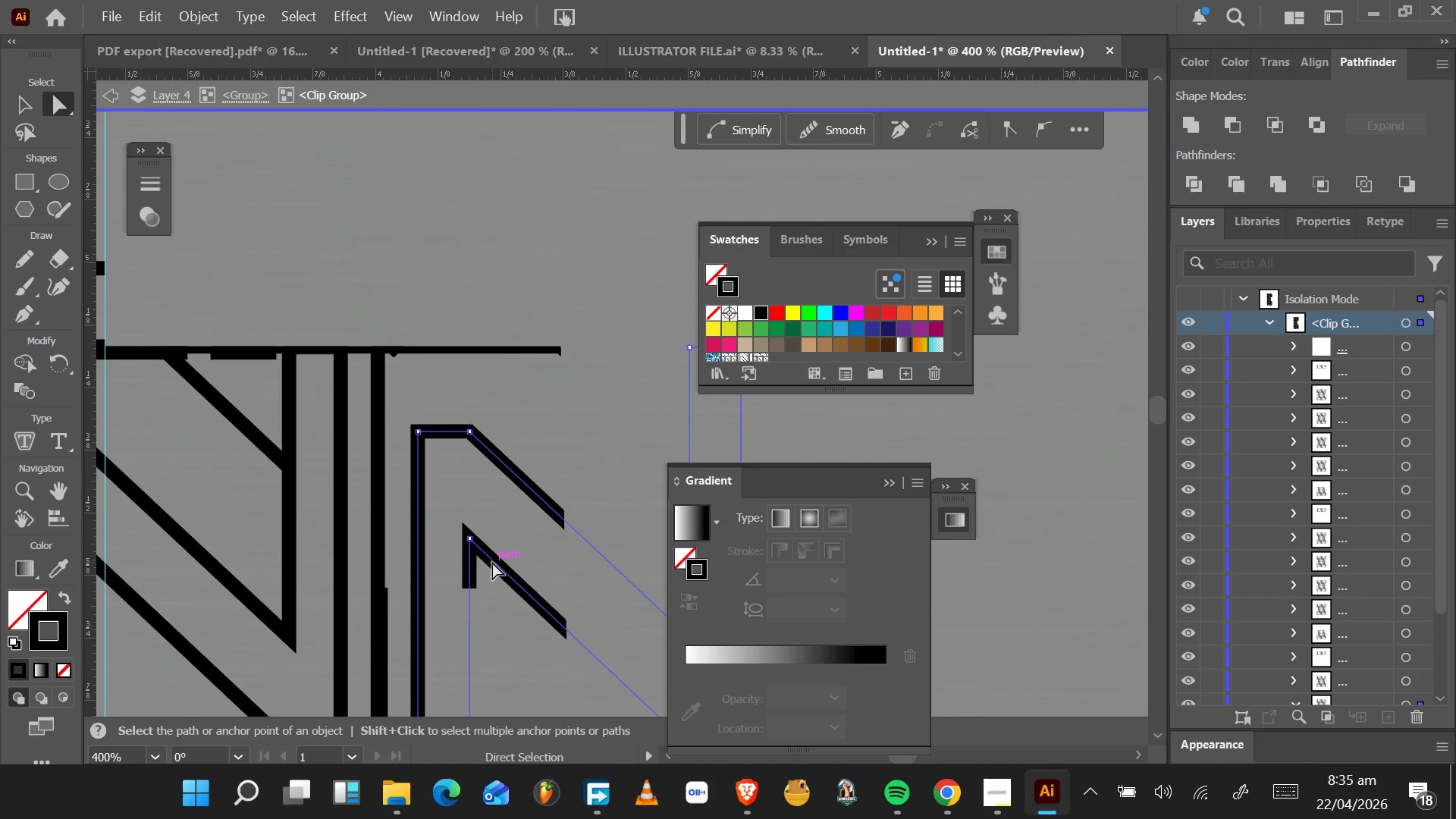 
key(Delete)
 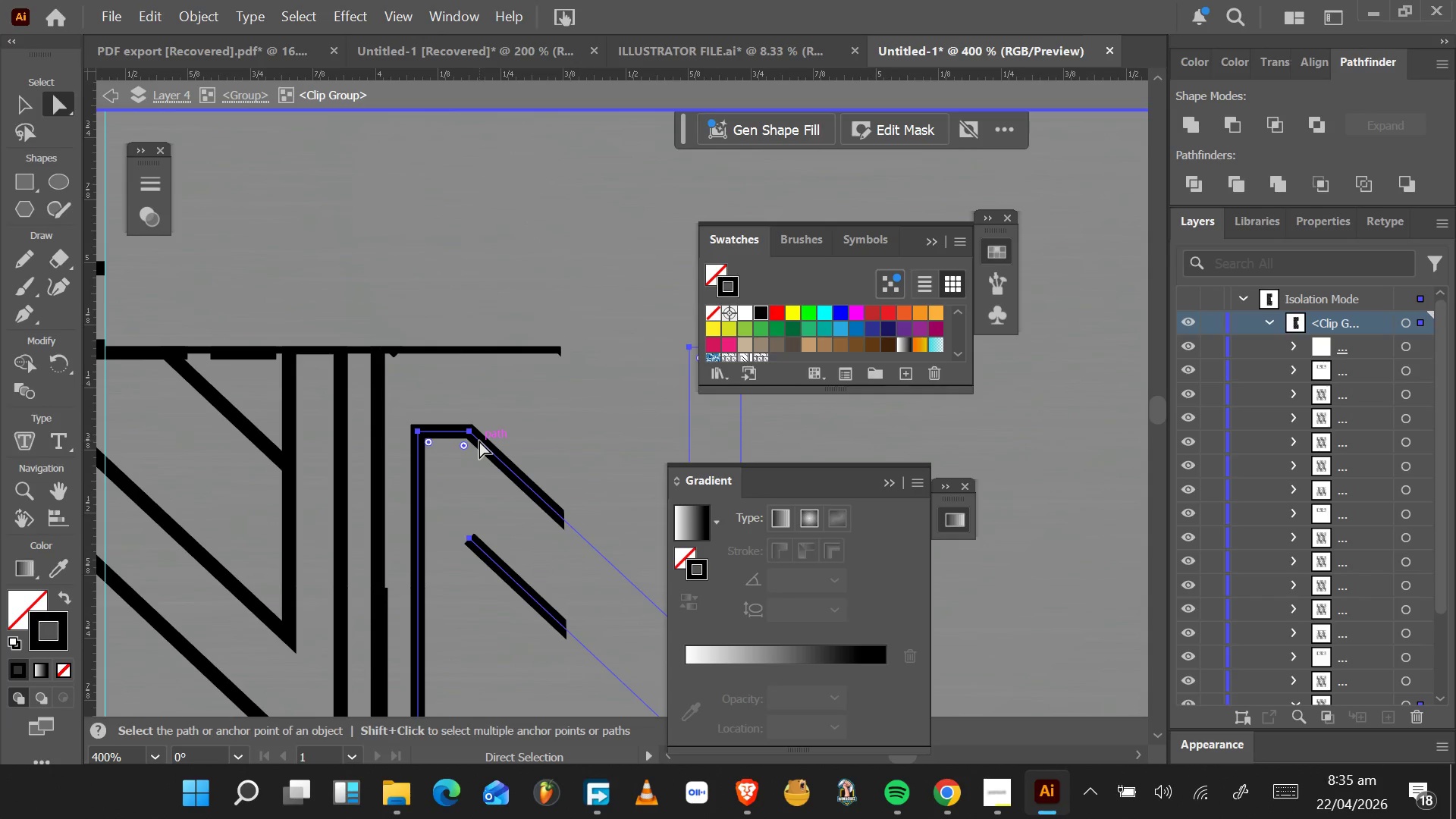 
key(Delete)
 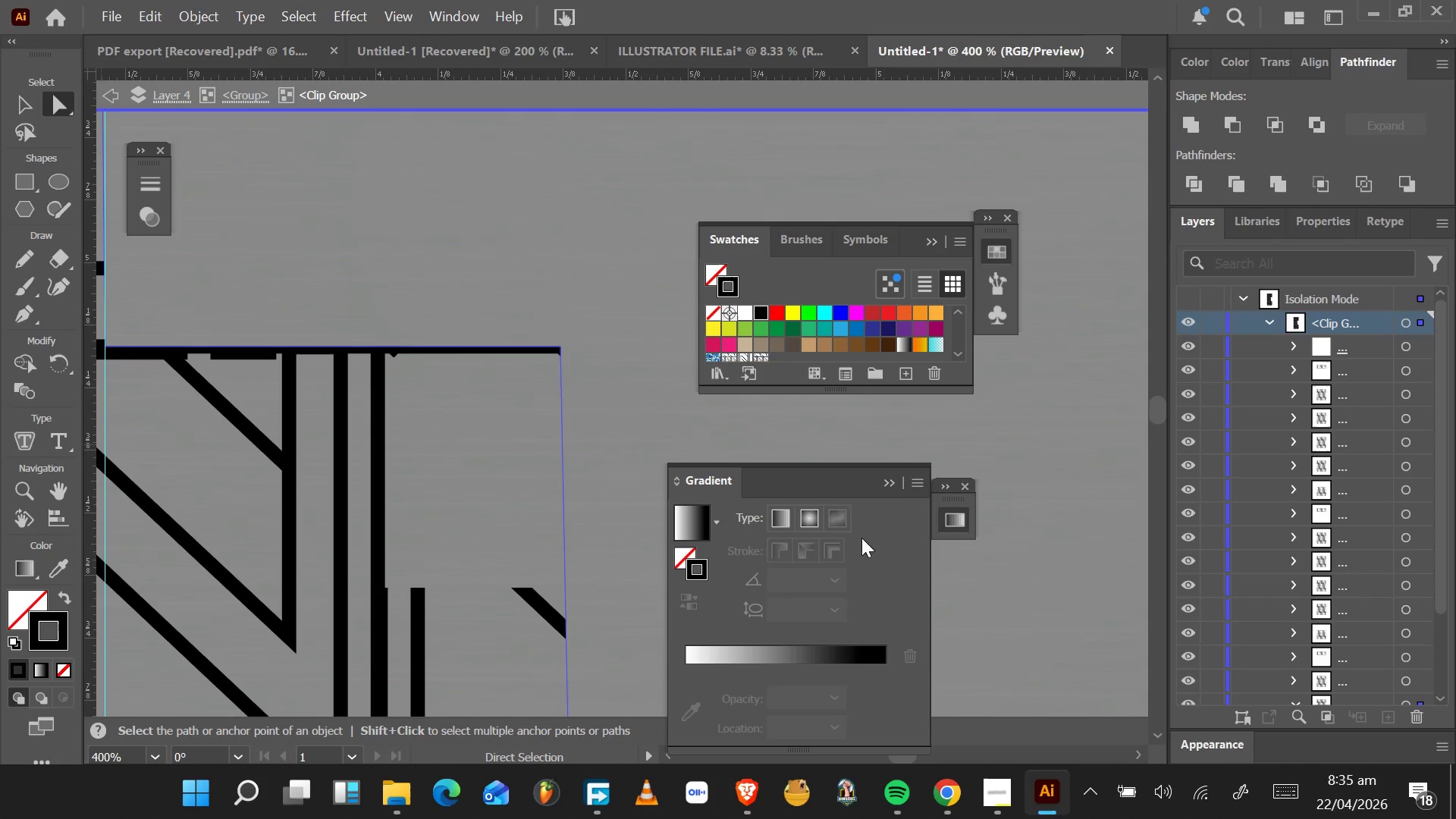 
scroll: coordinate [569, 564], scroll_direction: down, amount: 11.0
 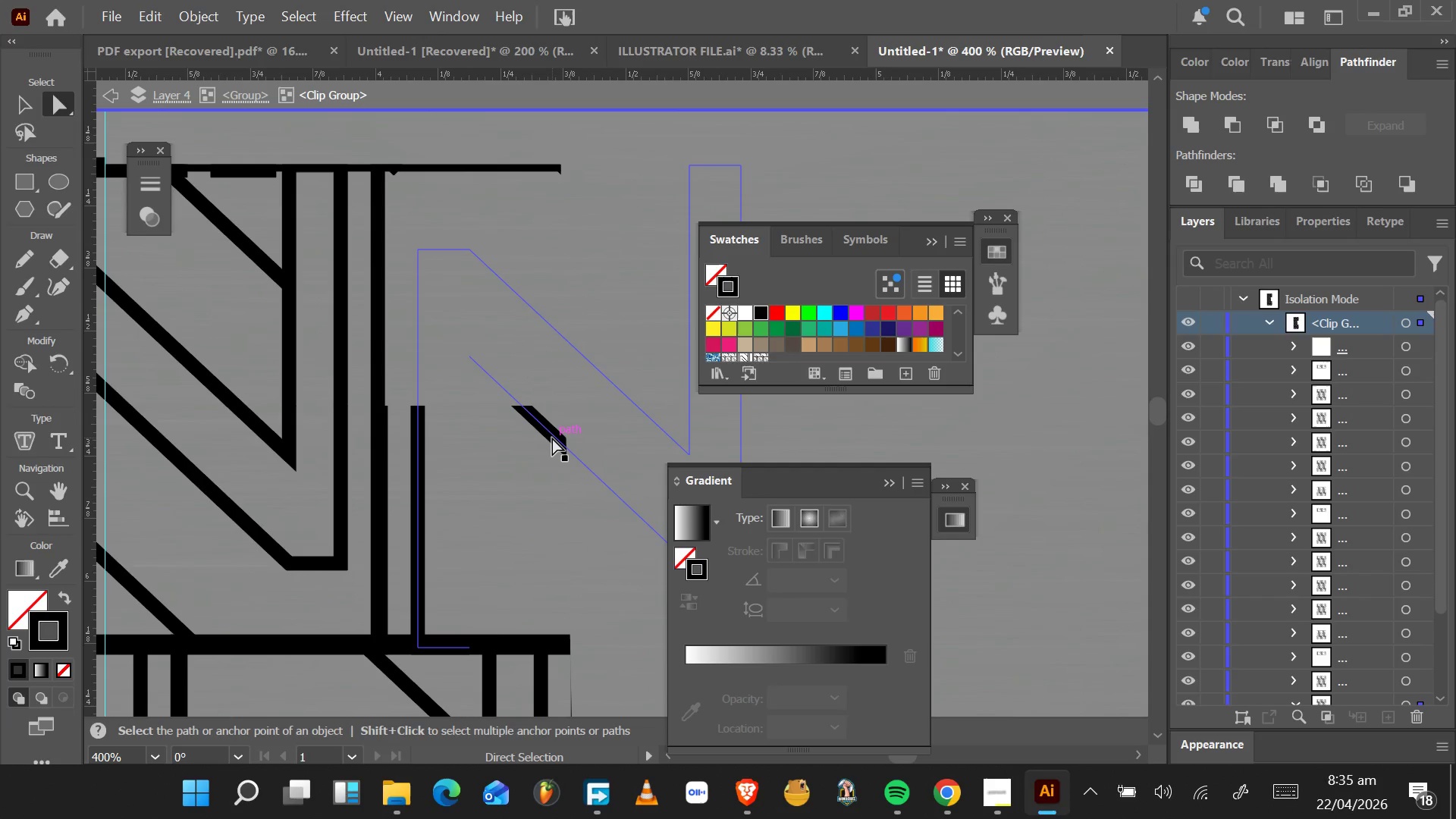 
left_click([554, 437])
 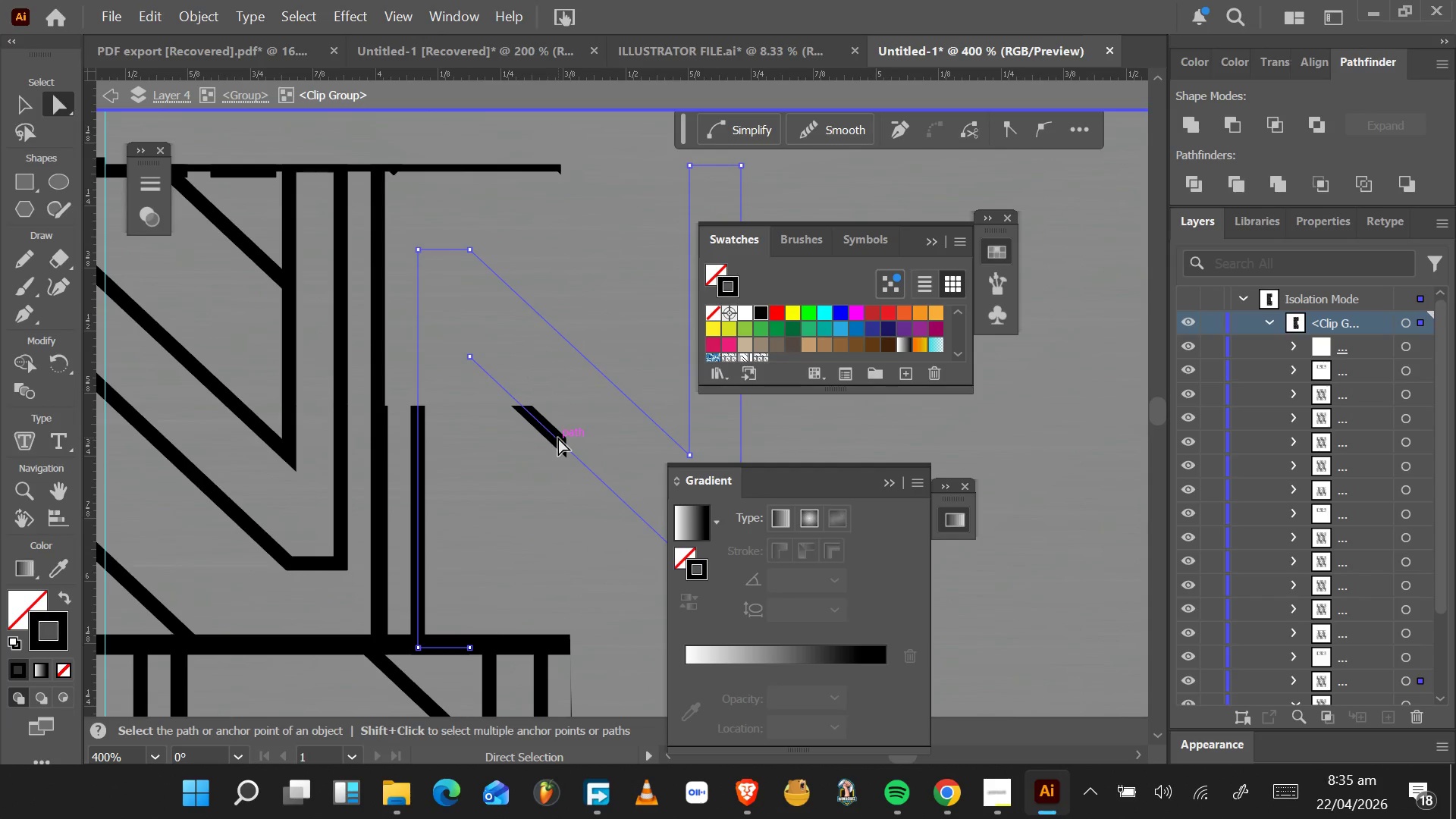 
key(Delete)
 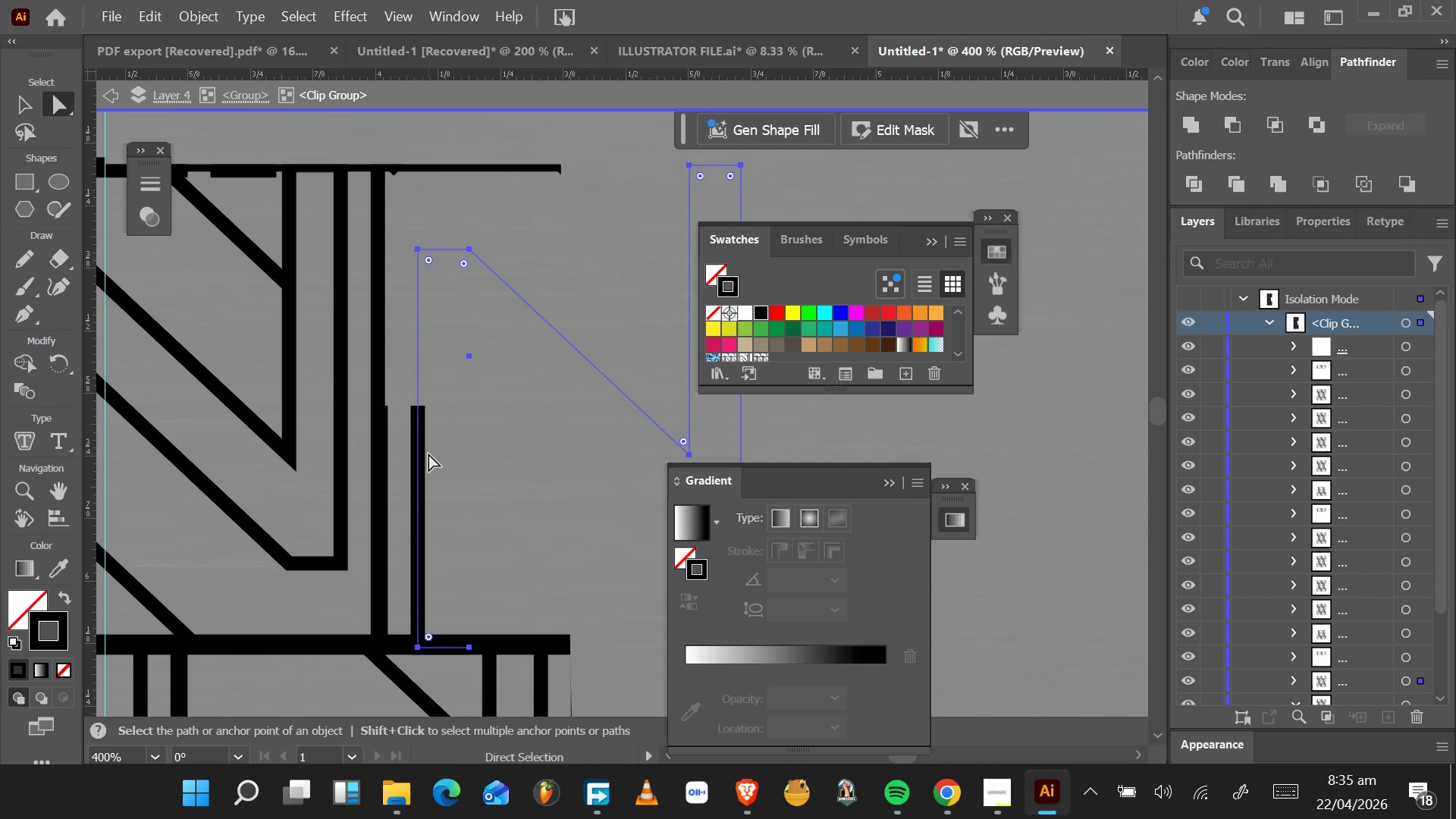 
key(Delete)
 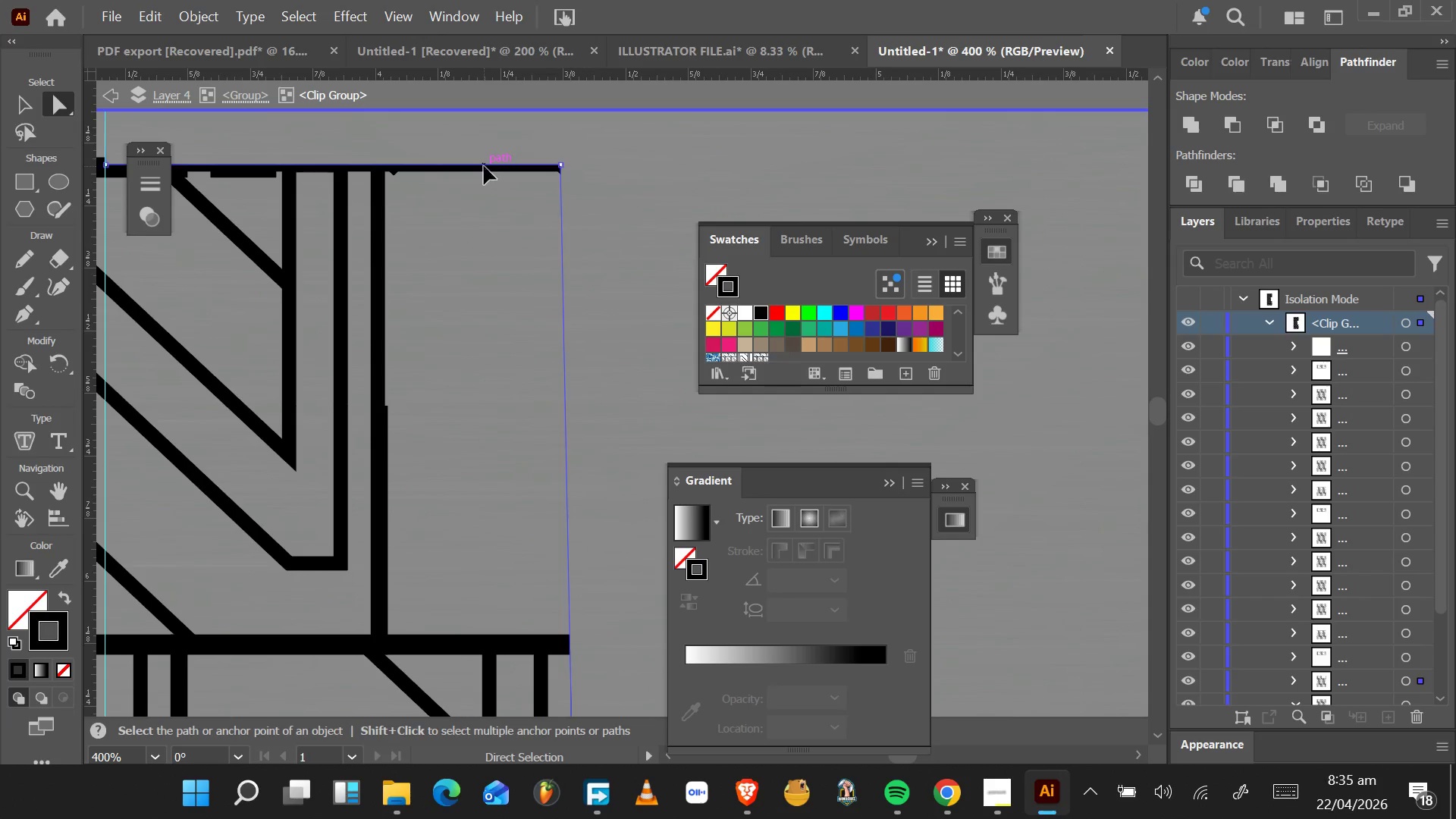 
double_click([484, 167])
 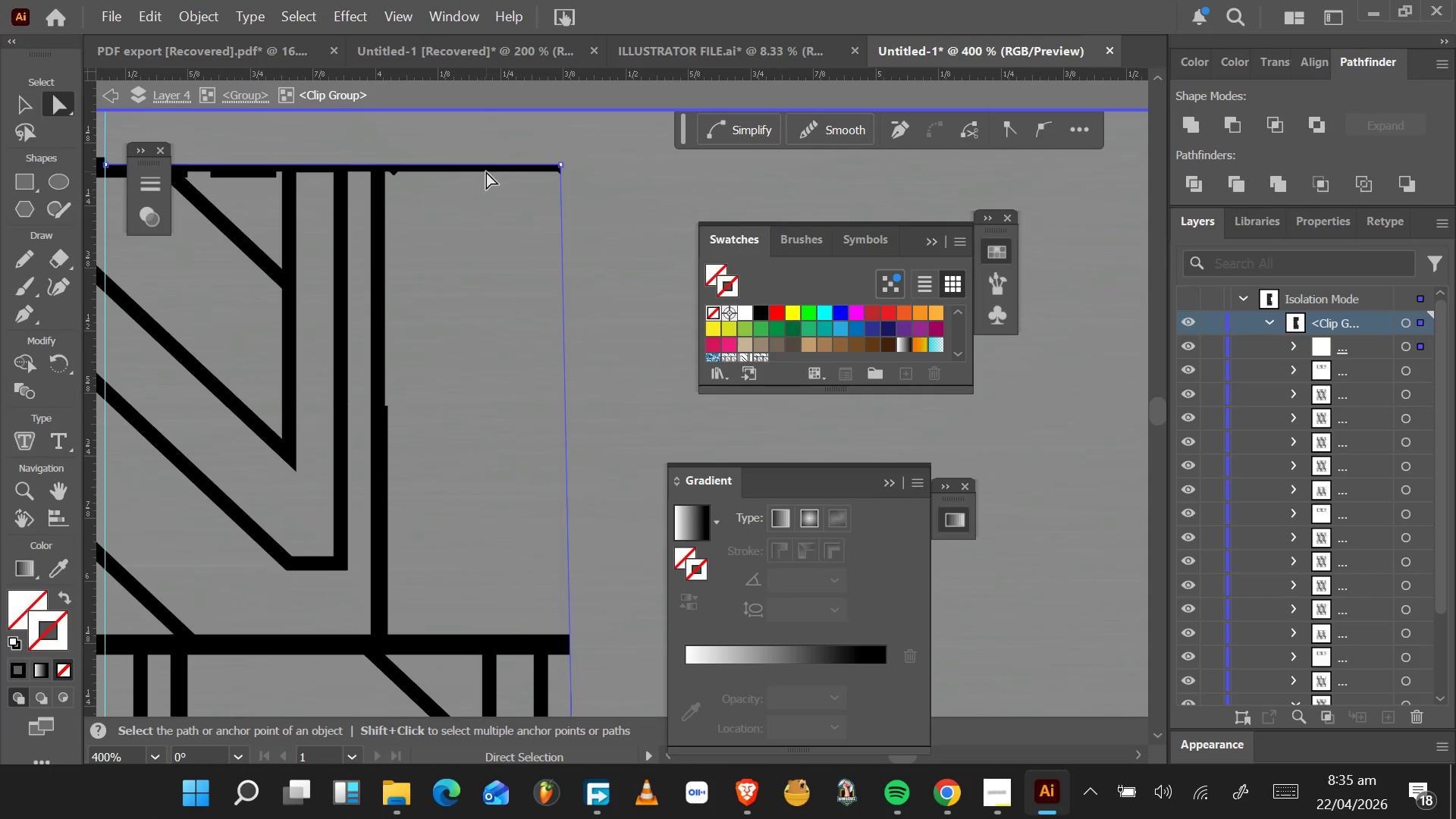 
double_click([486, 171])
 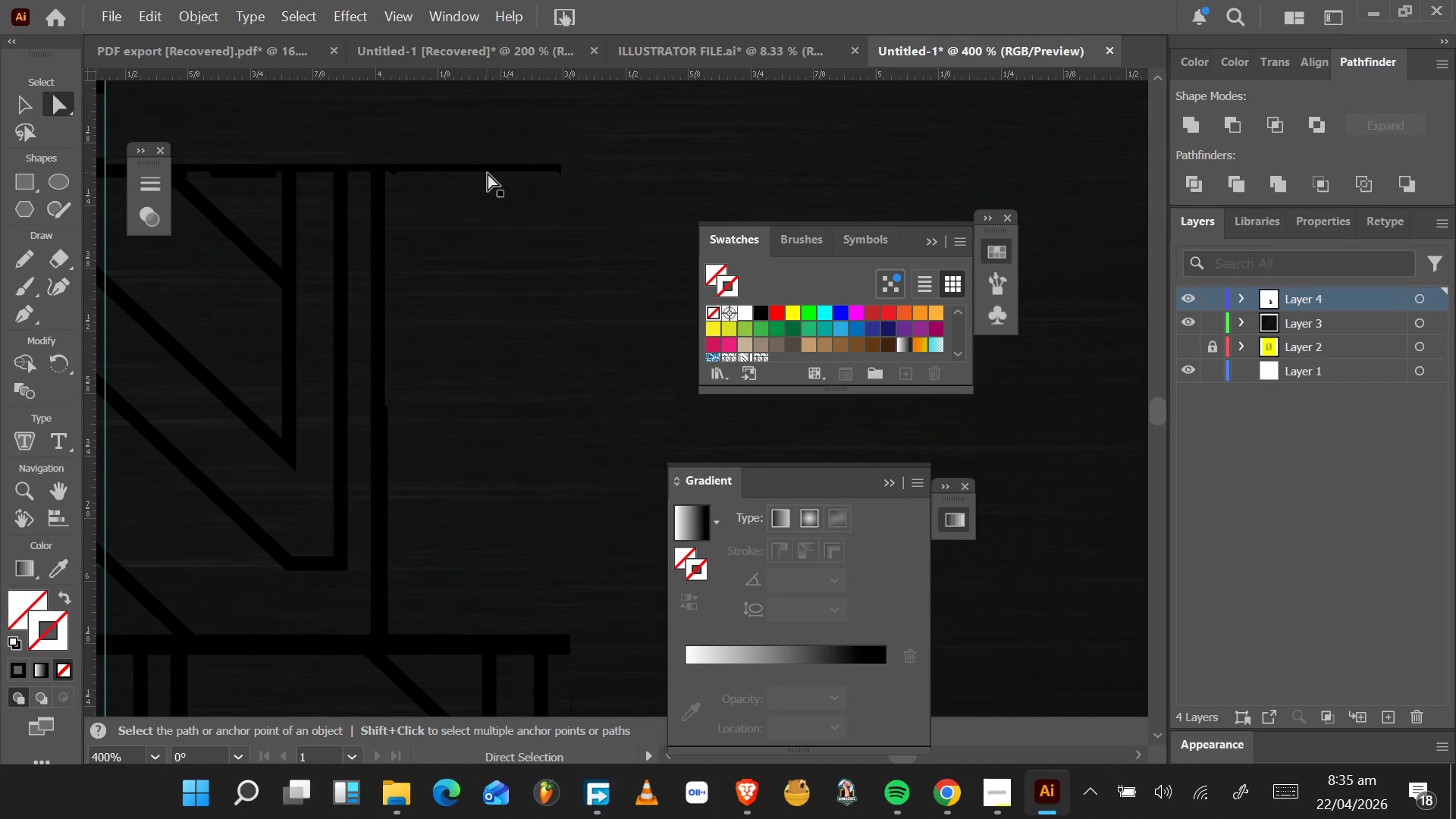 
left_click([488, 176])
 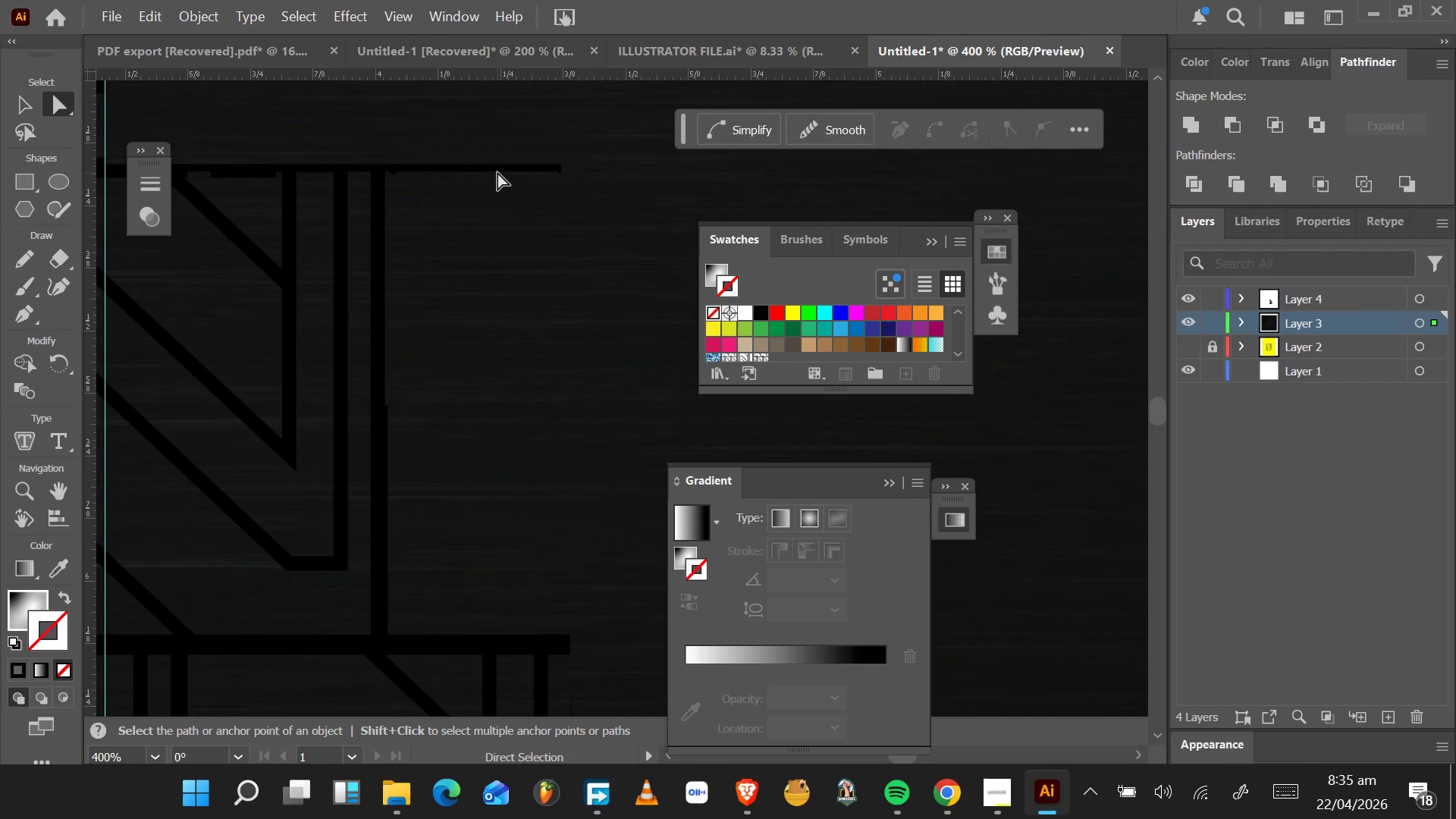 
double_click([497, 172])
 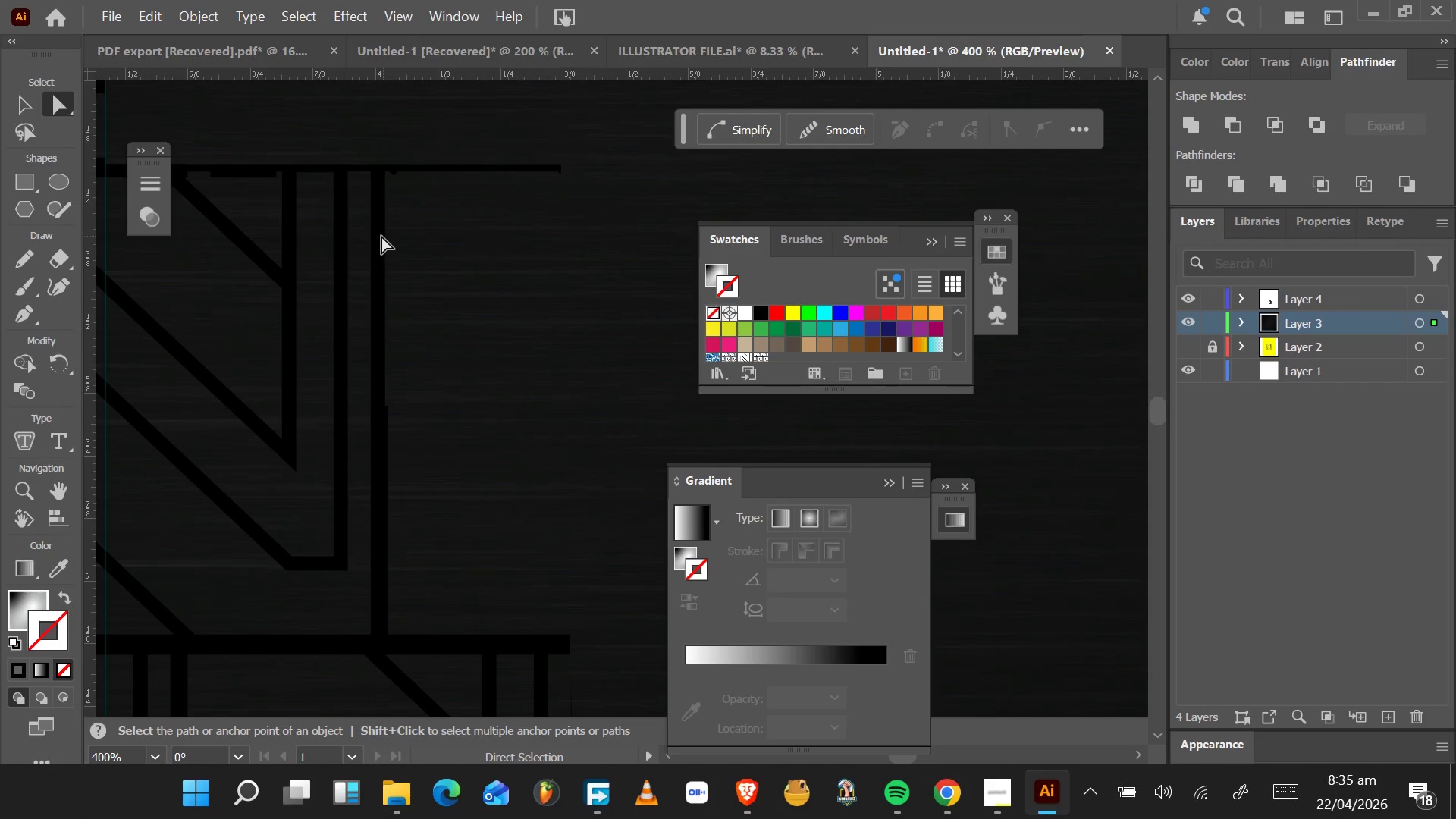 
left_click([378, 238])
 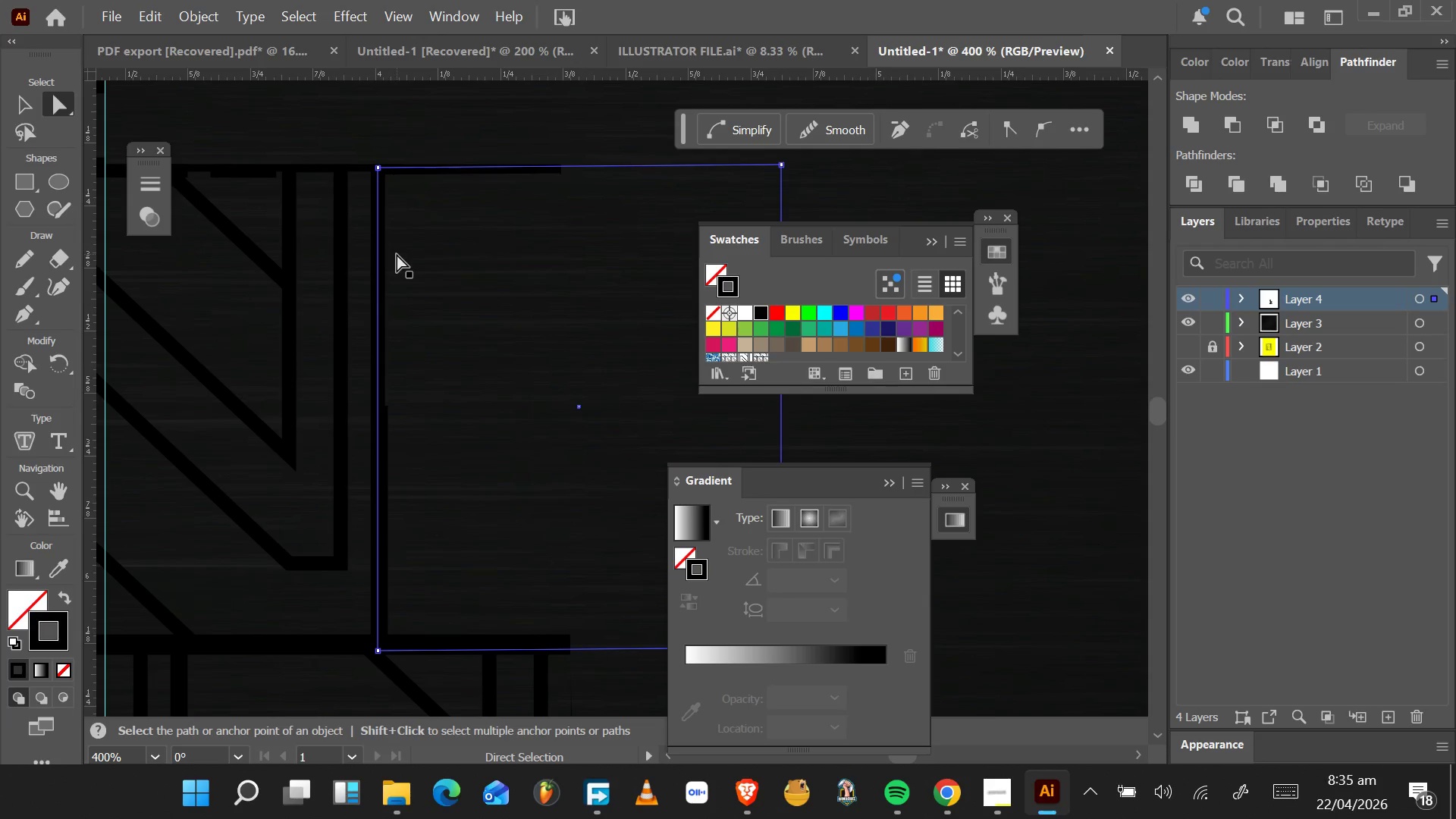 
key(Delete)
 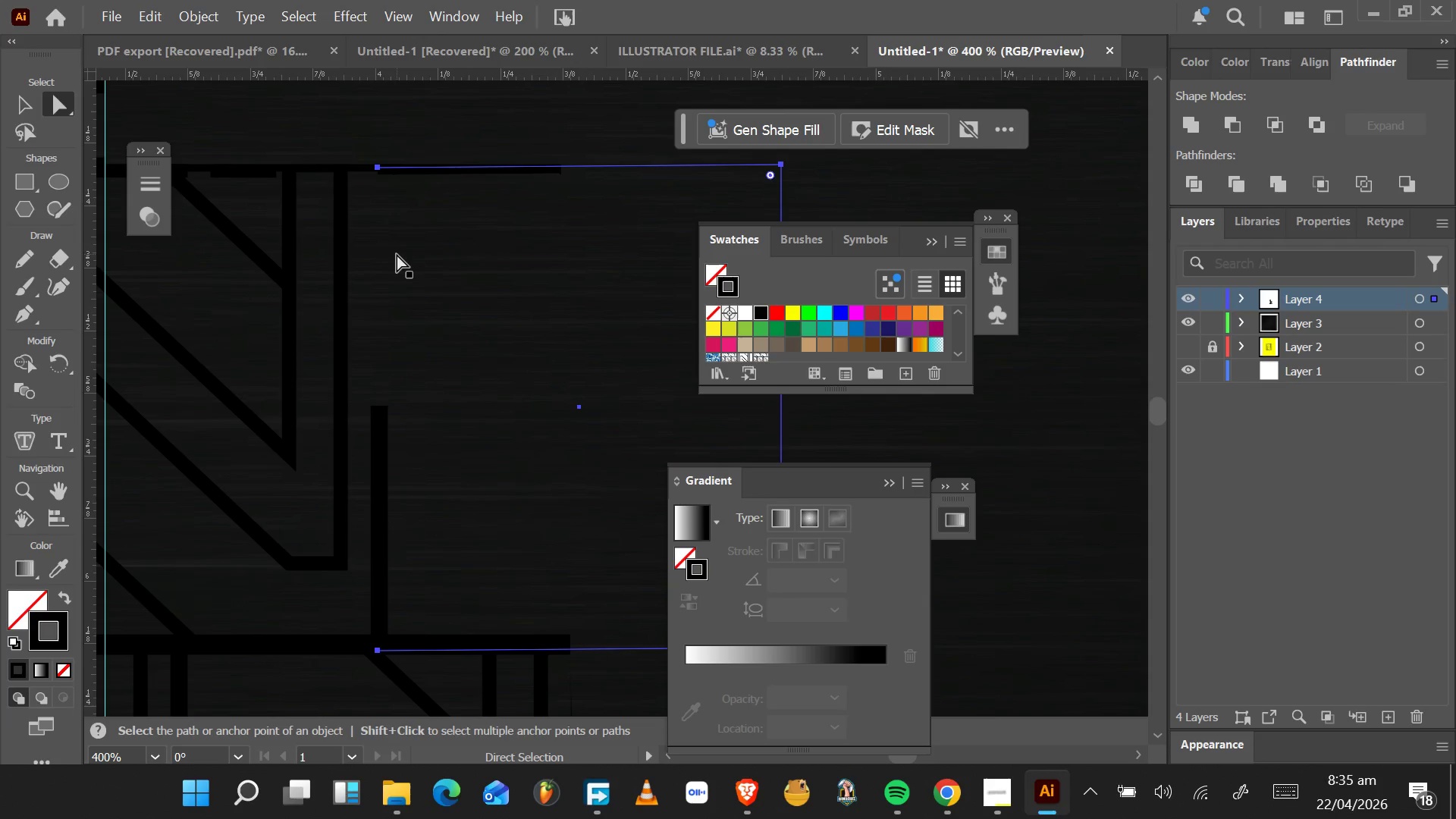 
key(Control+Z)
 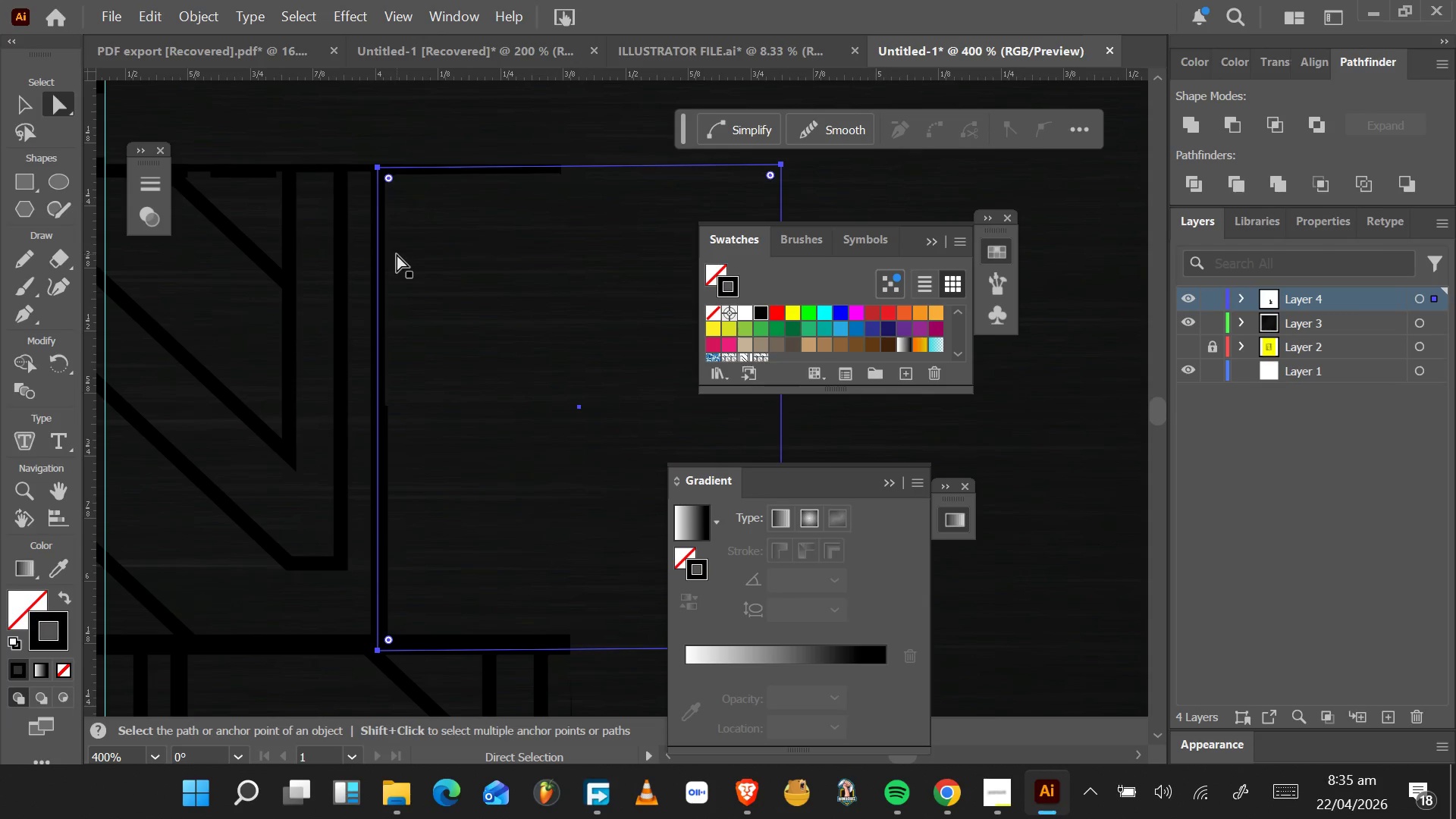 
key(Control+ControlLeft)
 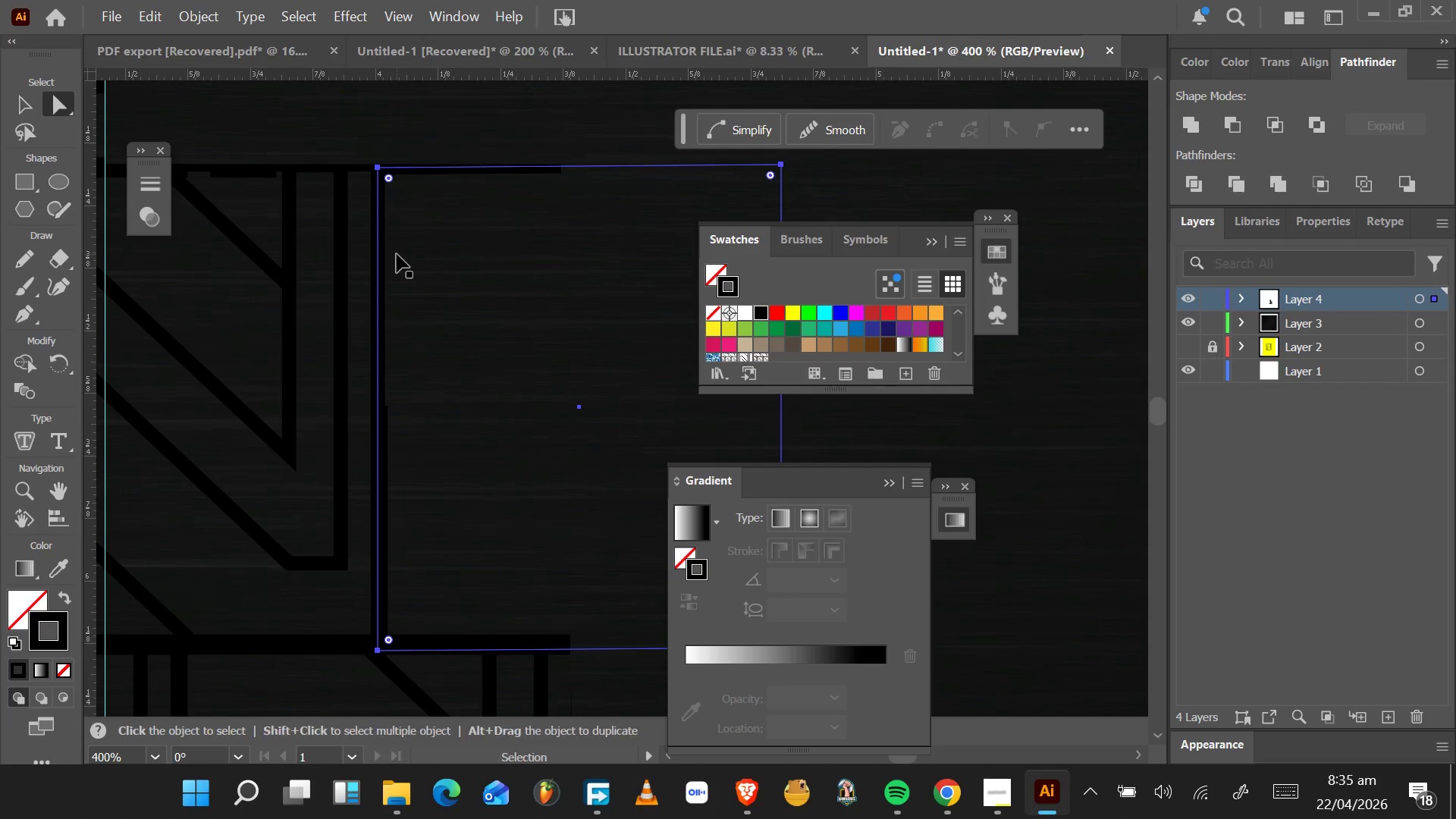 
hold_key(key=ControlLeft, duration=1.55)
 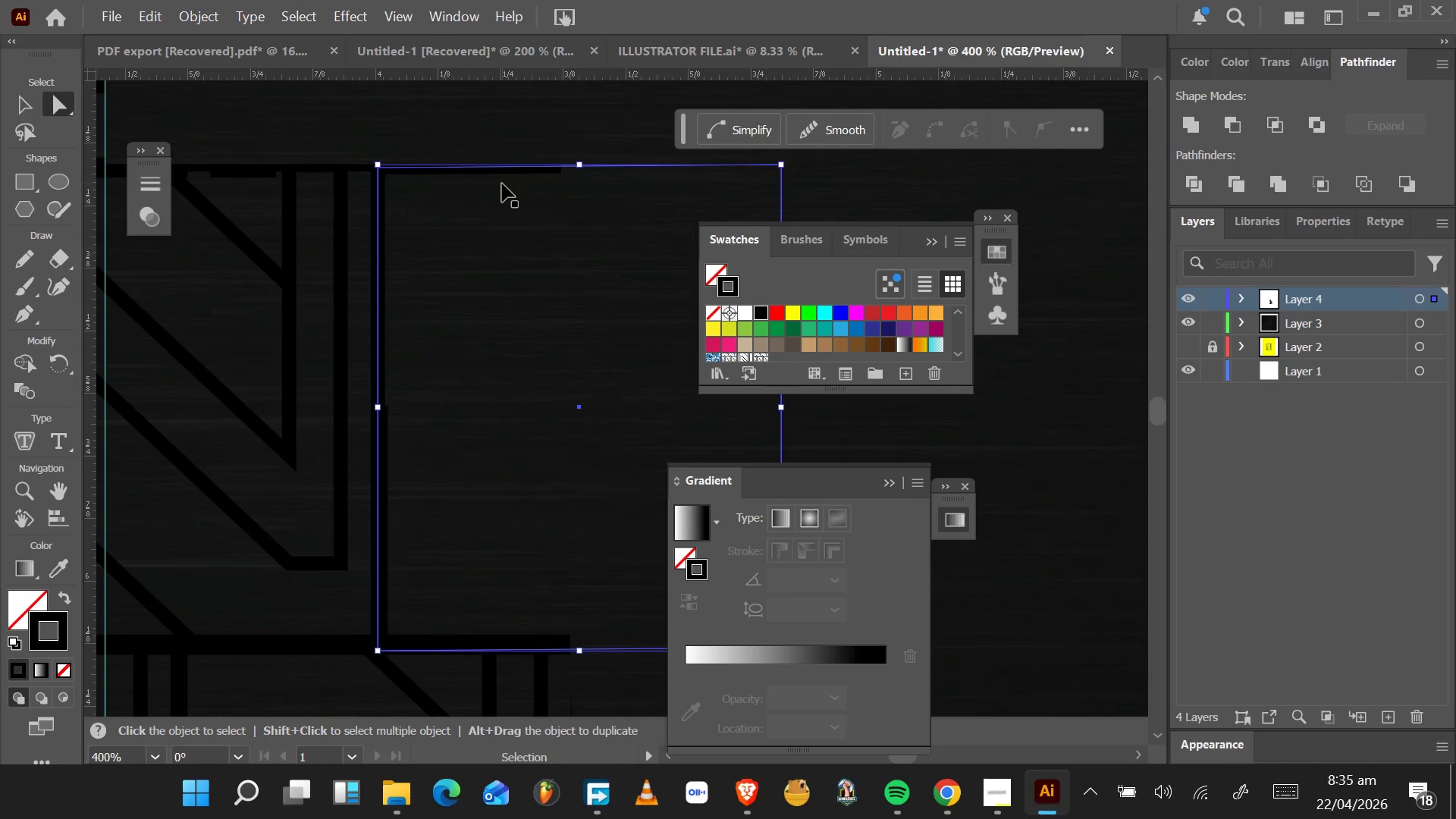 
hold_key(key=ControlLeft, duration=1.53)
left_click_drag(start_coordinate=[511, 175], to_coordinate=[654, 254])
 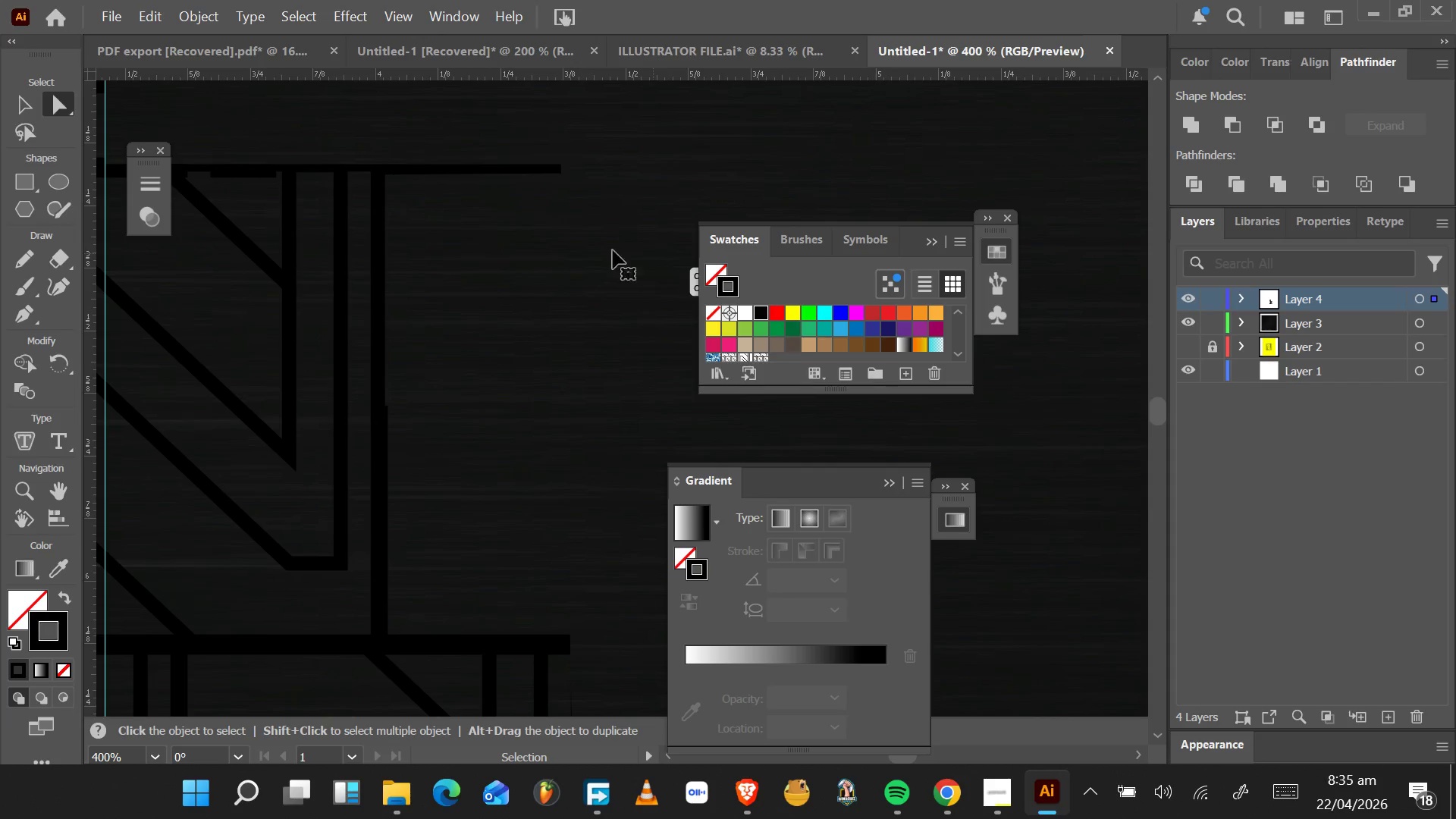 
key(Control+ControlLeft)
 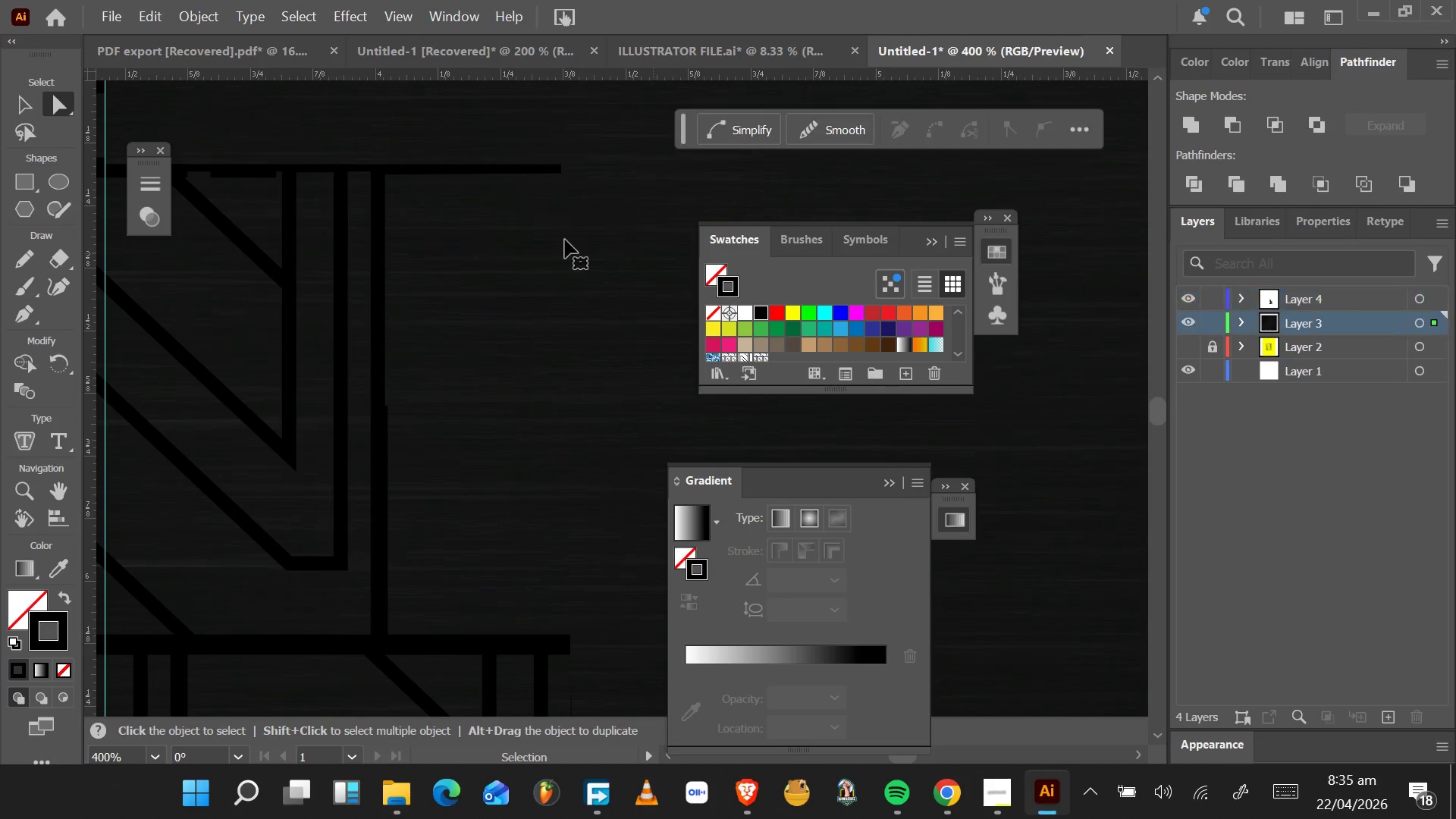 
key(Control+ControlLeft)
 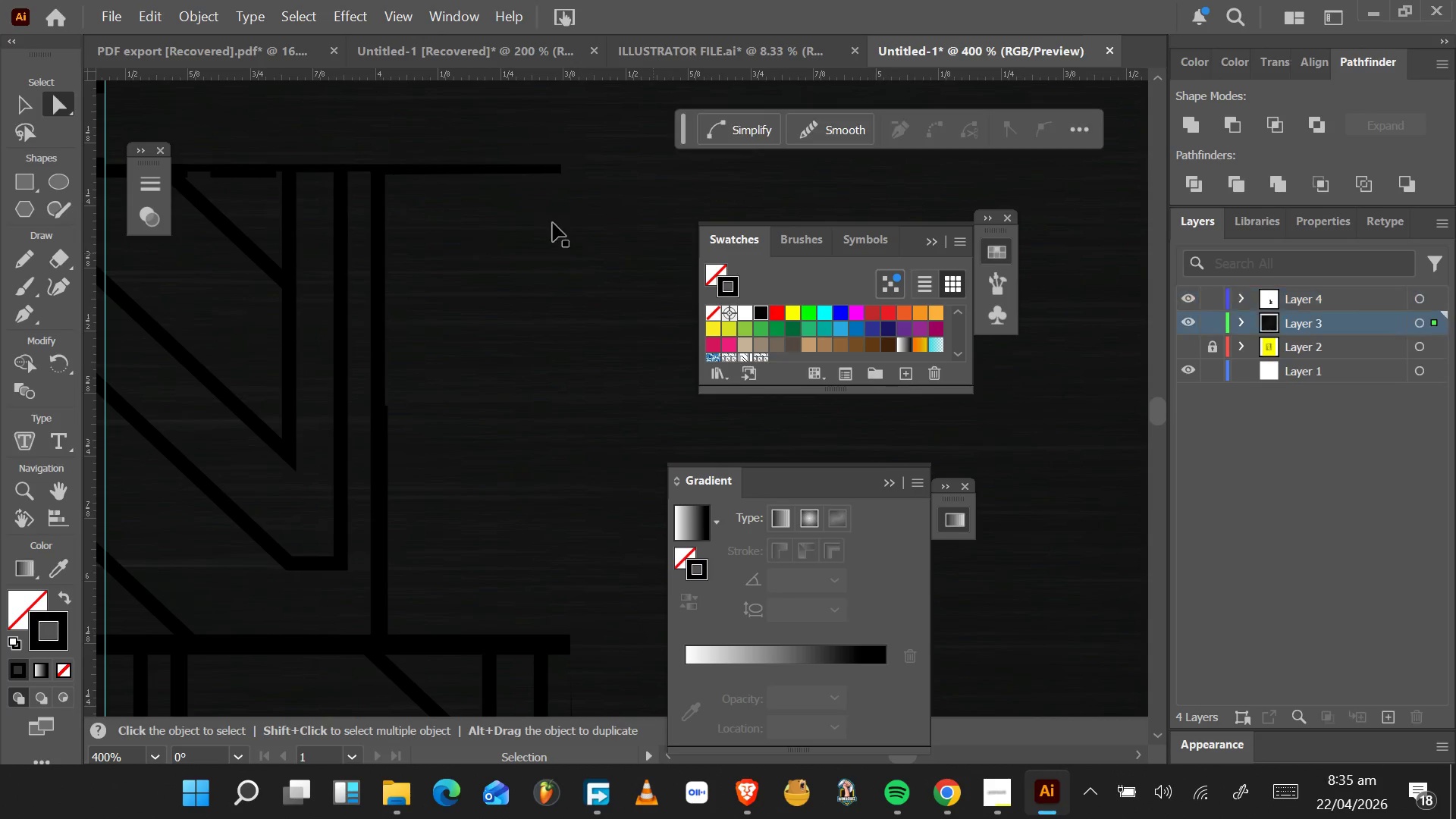 
key(Control+ControlLeft)
 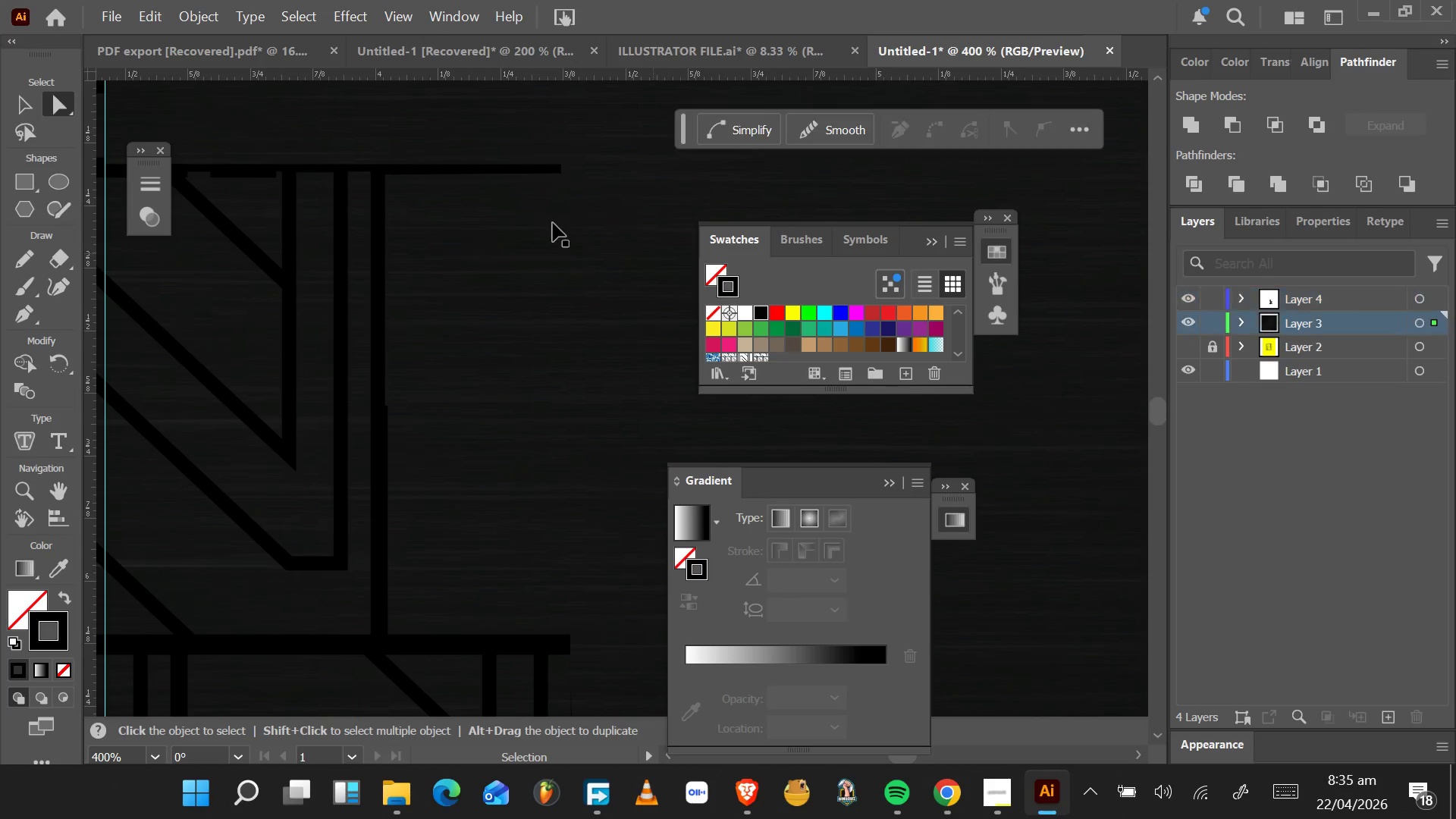 
key(Control+ControlLeft)
 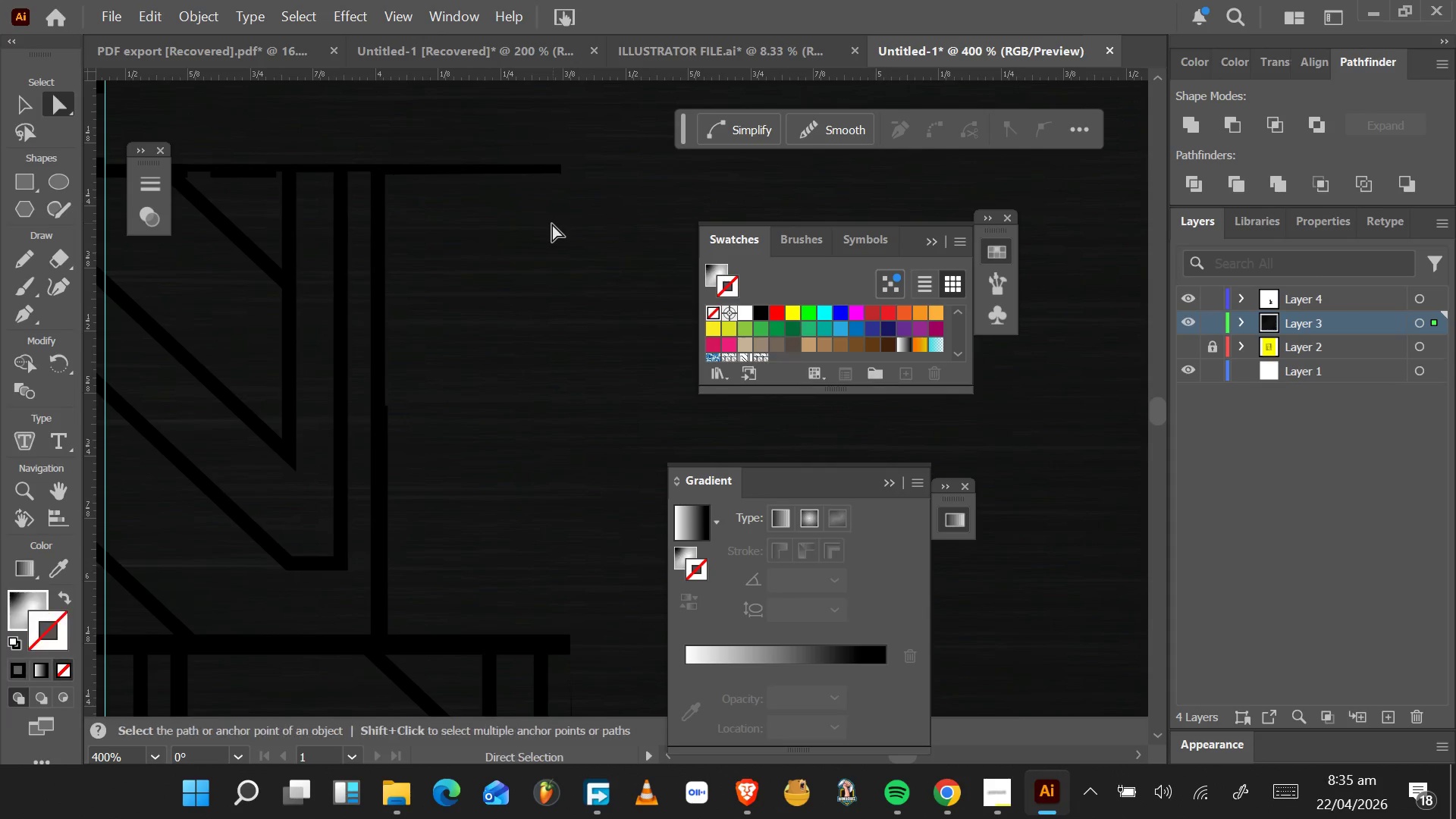 
key(Control+Z)
 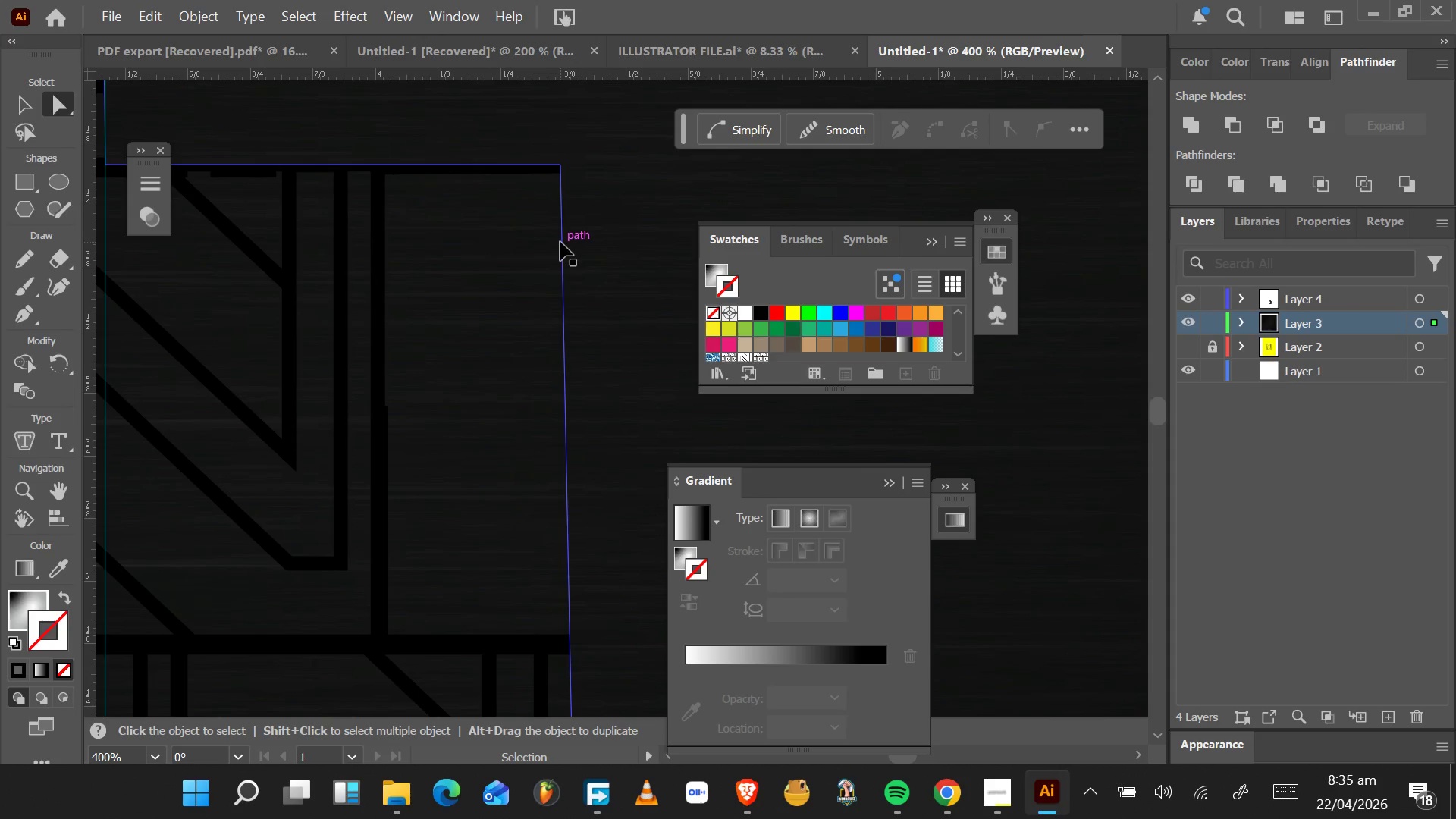 
key(Control+Z)
 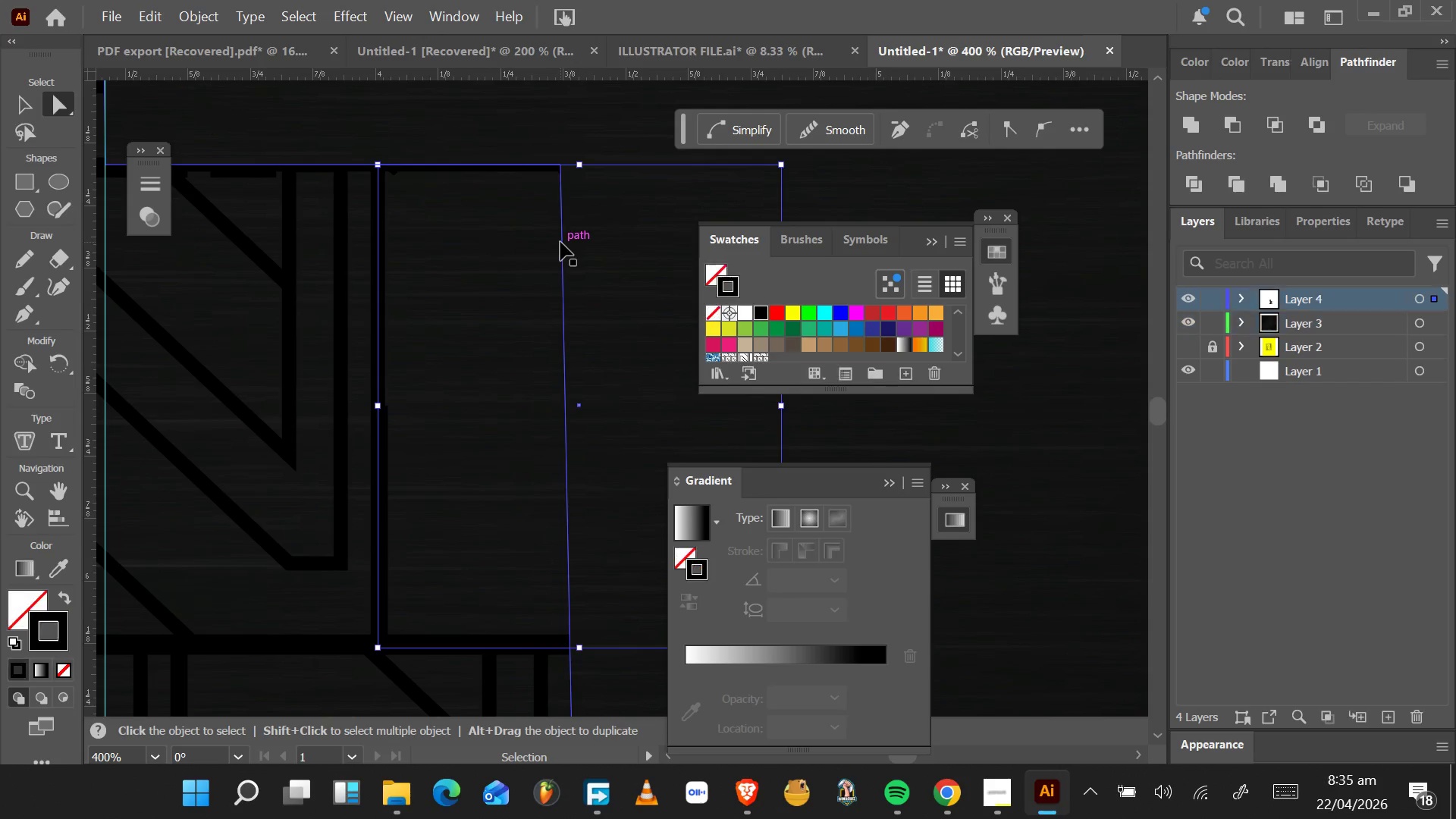 
key(Control+Z)
 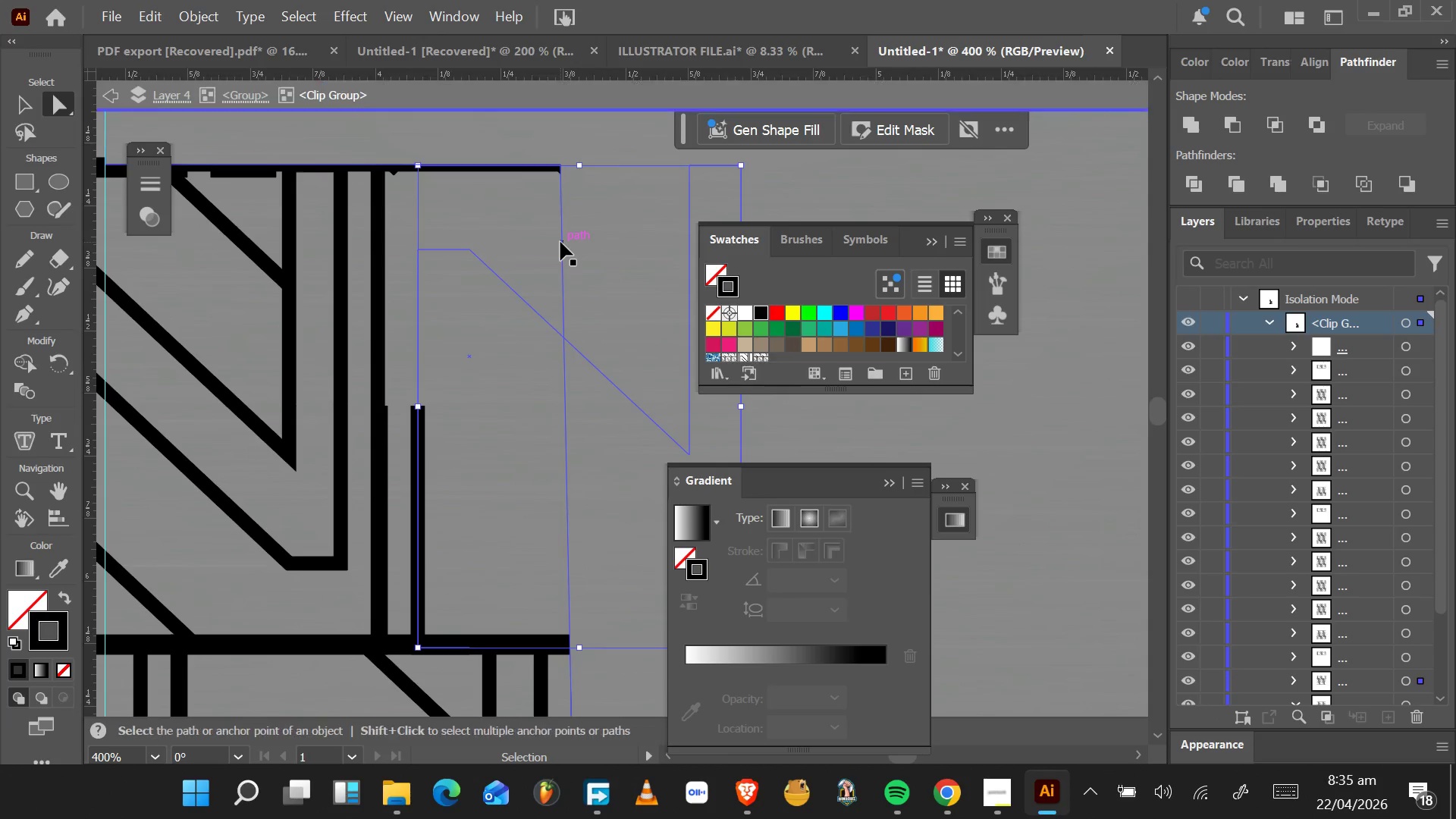 
key(Control+Z)
 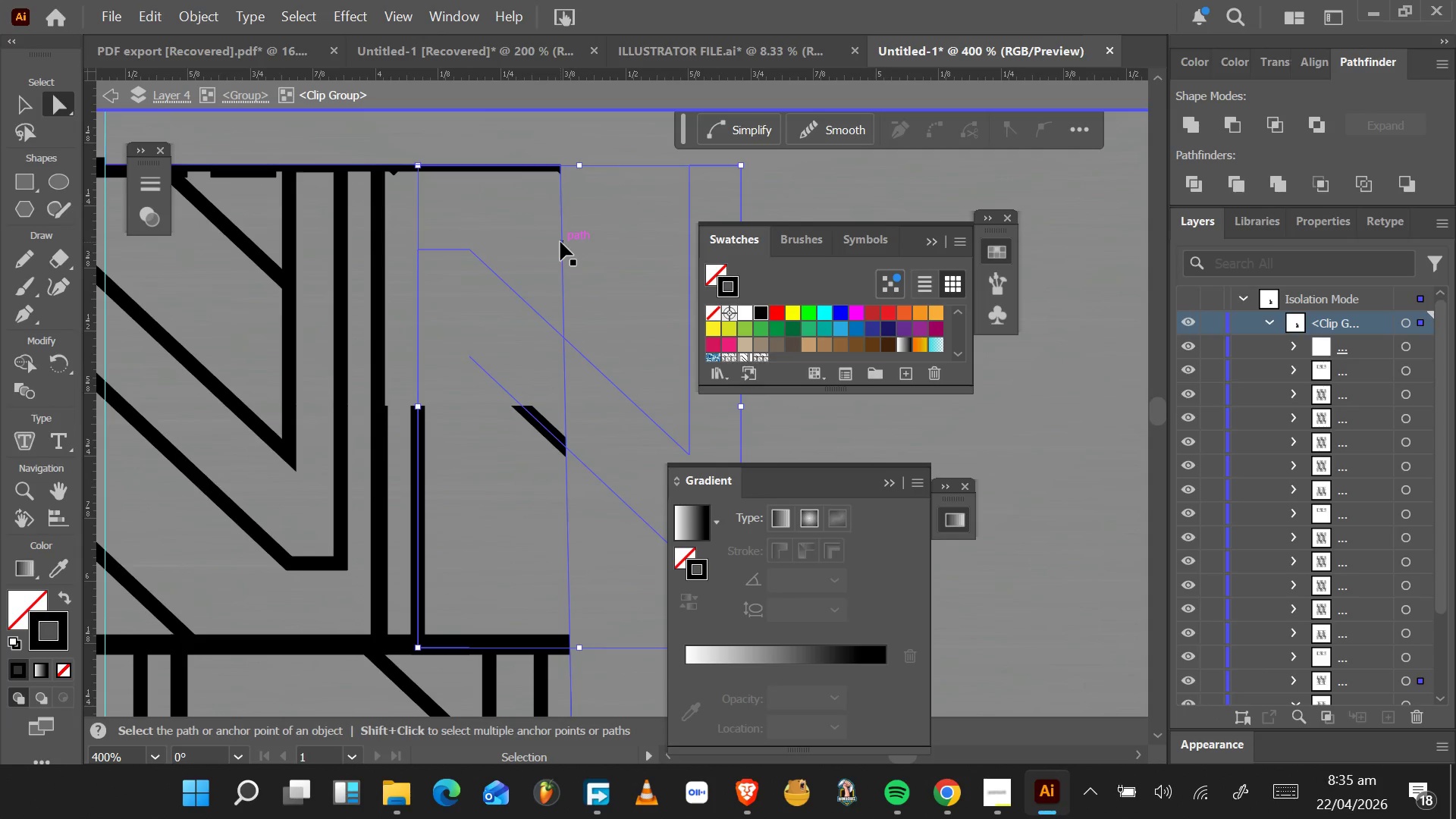 
key(Control+Z)
 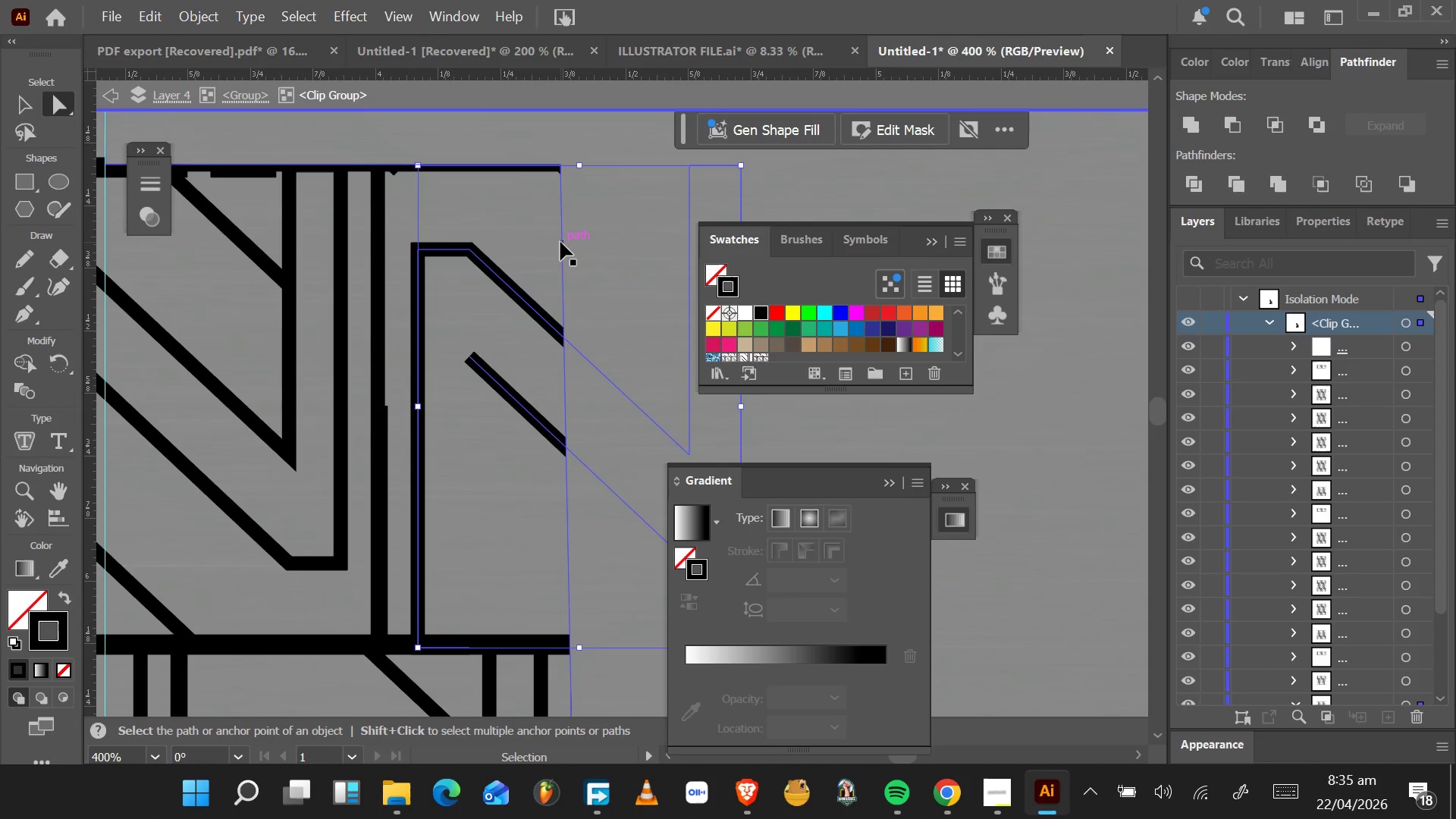 
key(Control+Z)
 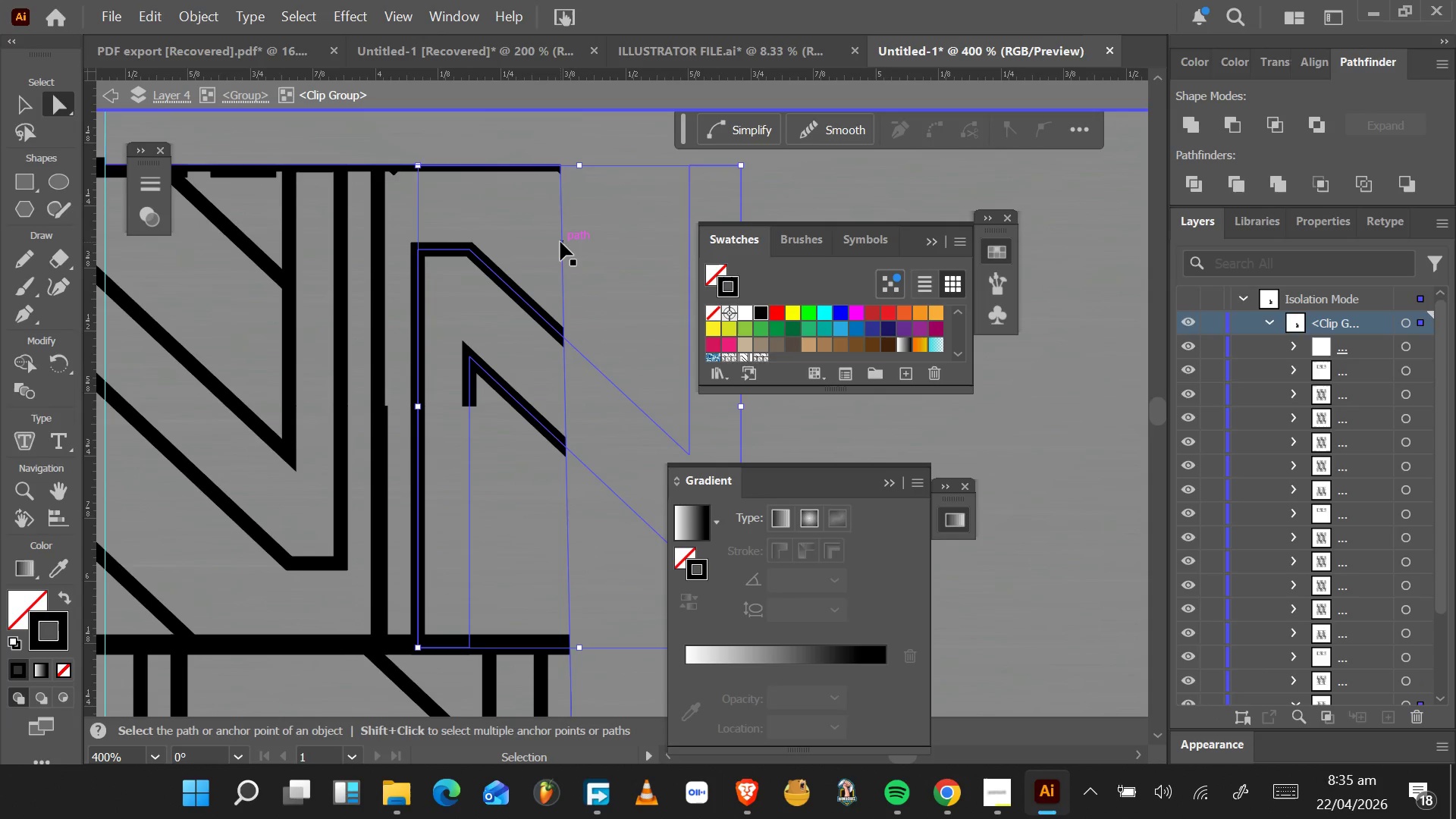 
key(Control+Z)
 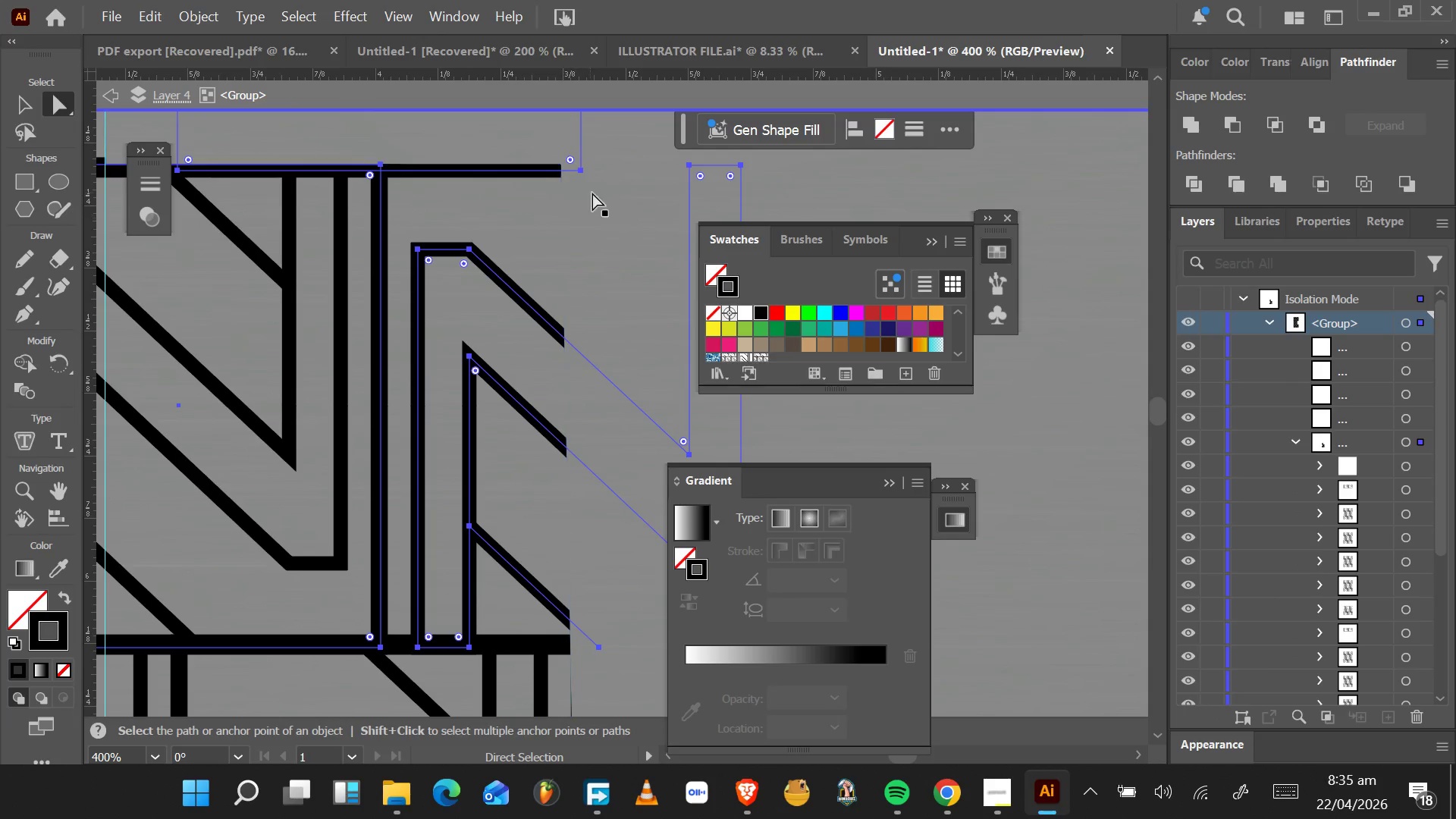 
hold_key(key=AltLeft, duration=1.16)
scroll: coordinate [450, 293], scroll_direction: down, amount: 7.0
 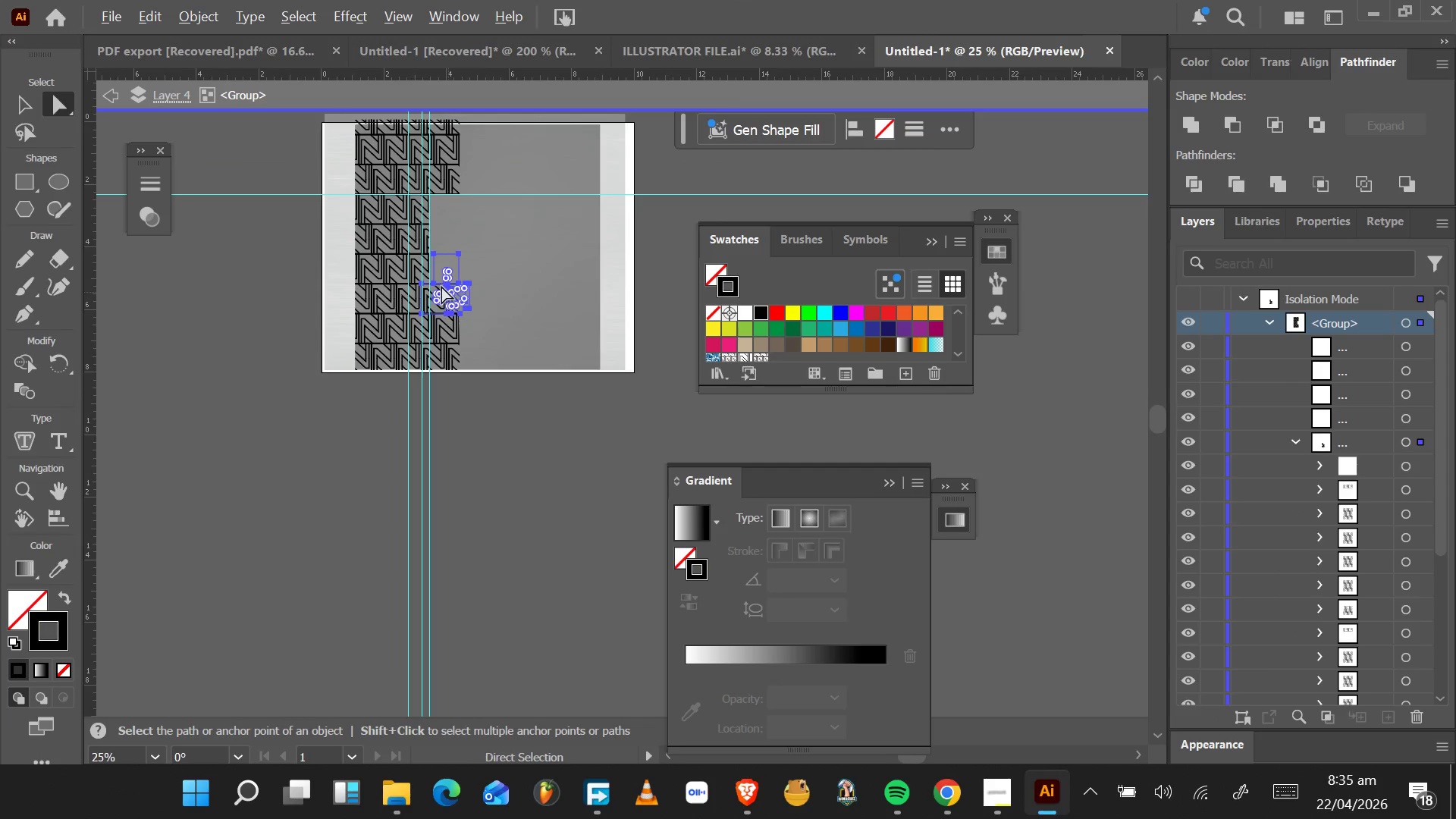 
hold_key(key=AltLeft, duration=0.52)
scroll: coordinate [462, 261], scroll_direction: up, amount: 5.0
 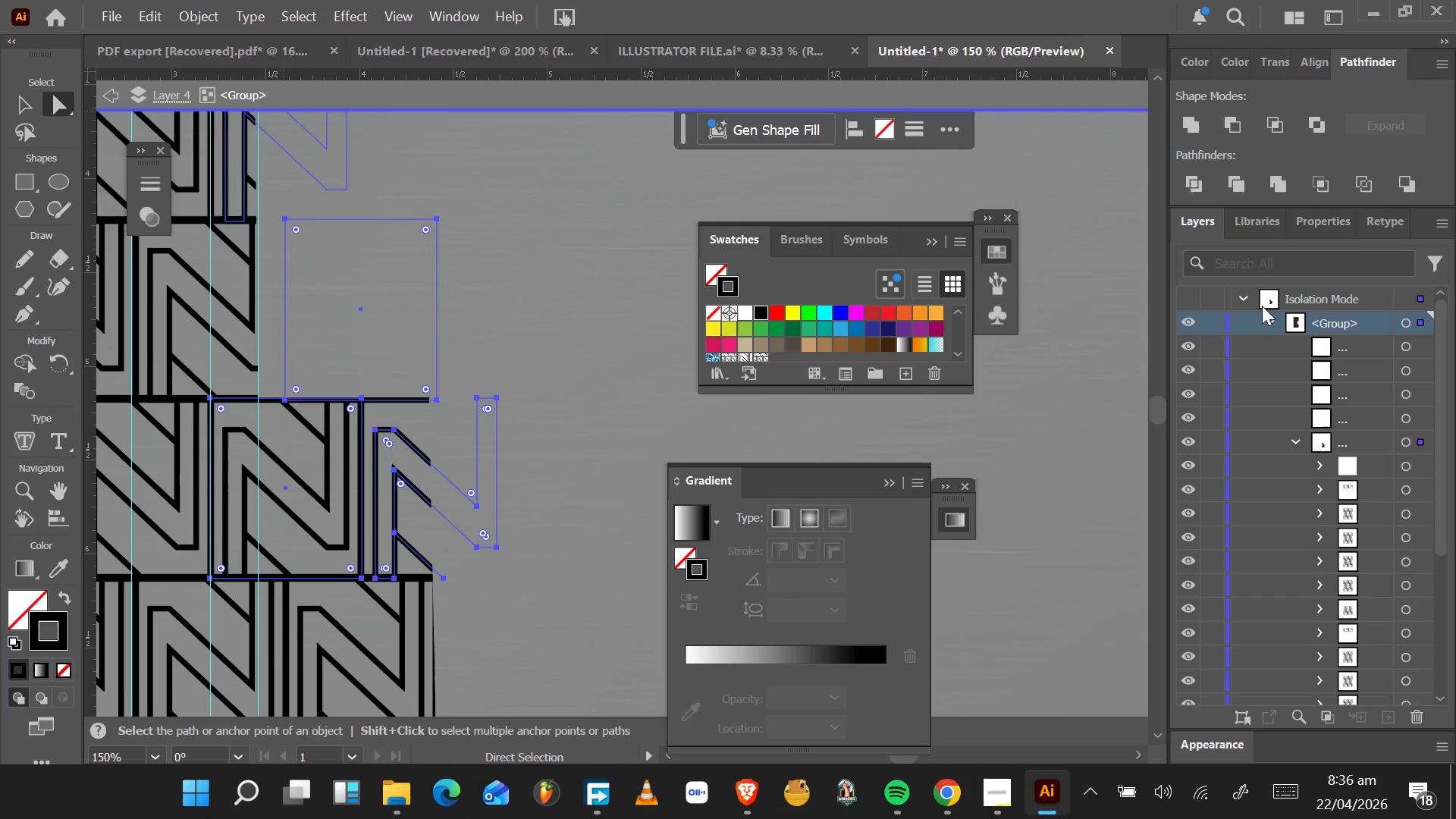 
left_click([1263, 325])
 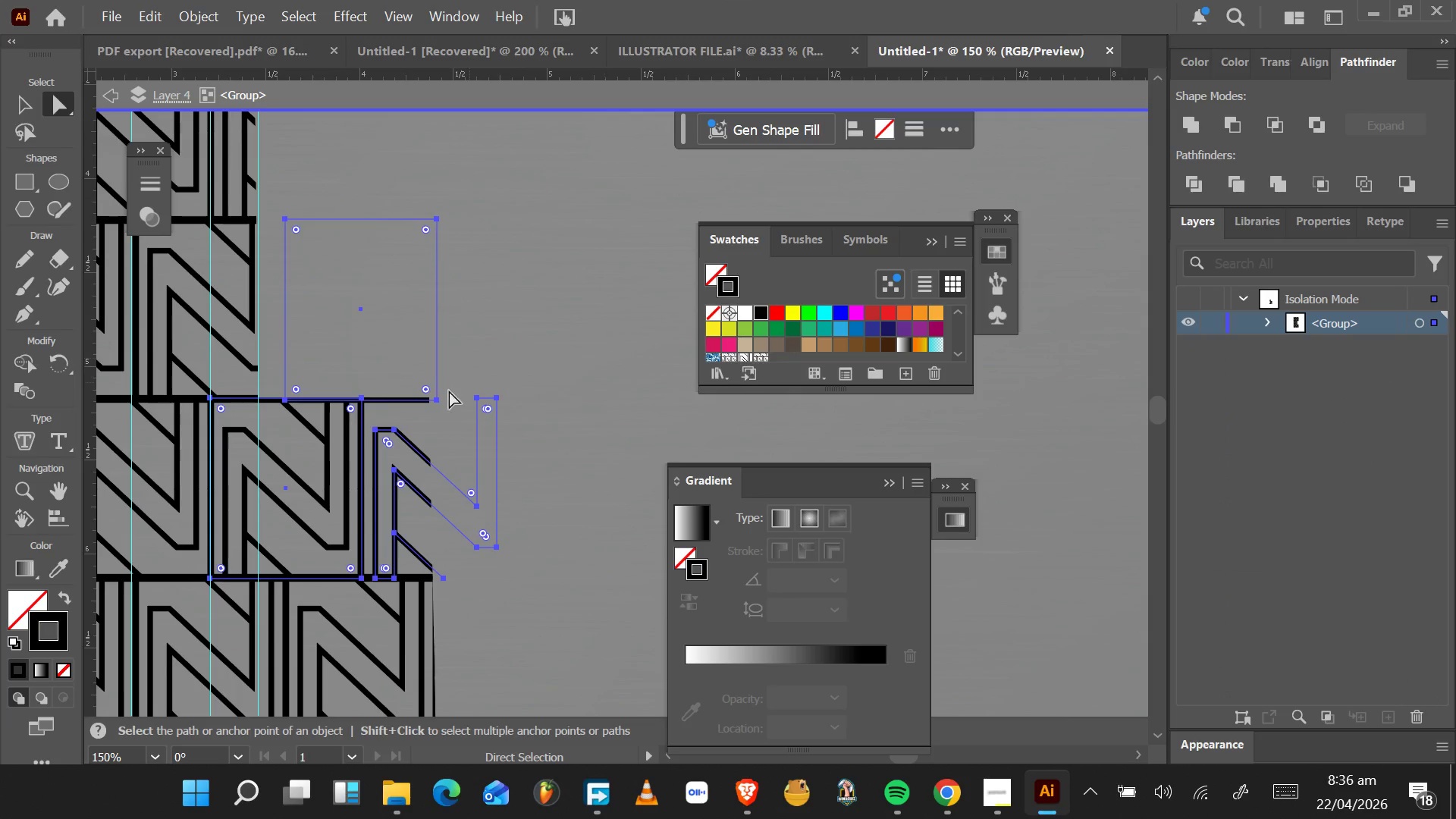 
hold_key(key=AltLeft, duration=0.64)
scroll: coordinate [299, 404], scroll_direction: down, amount: 11.0
 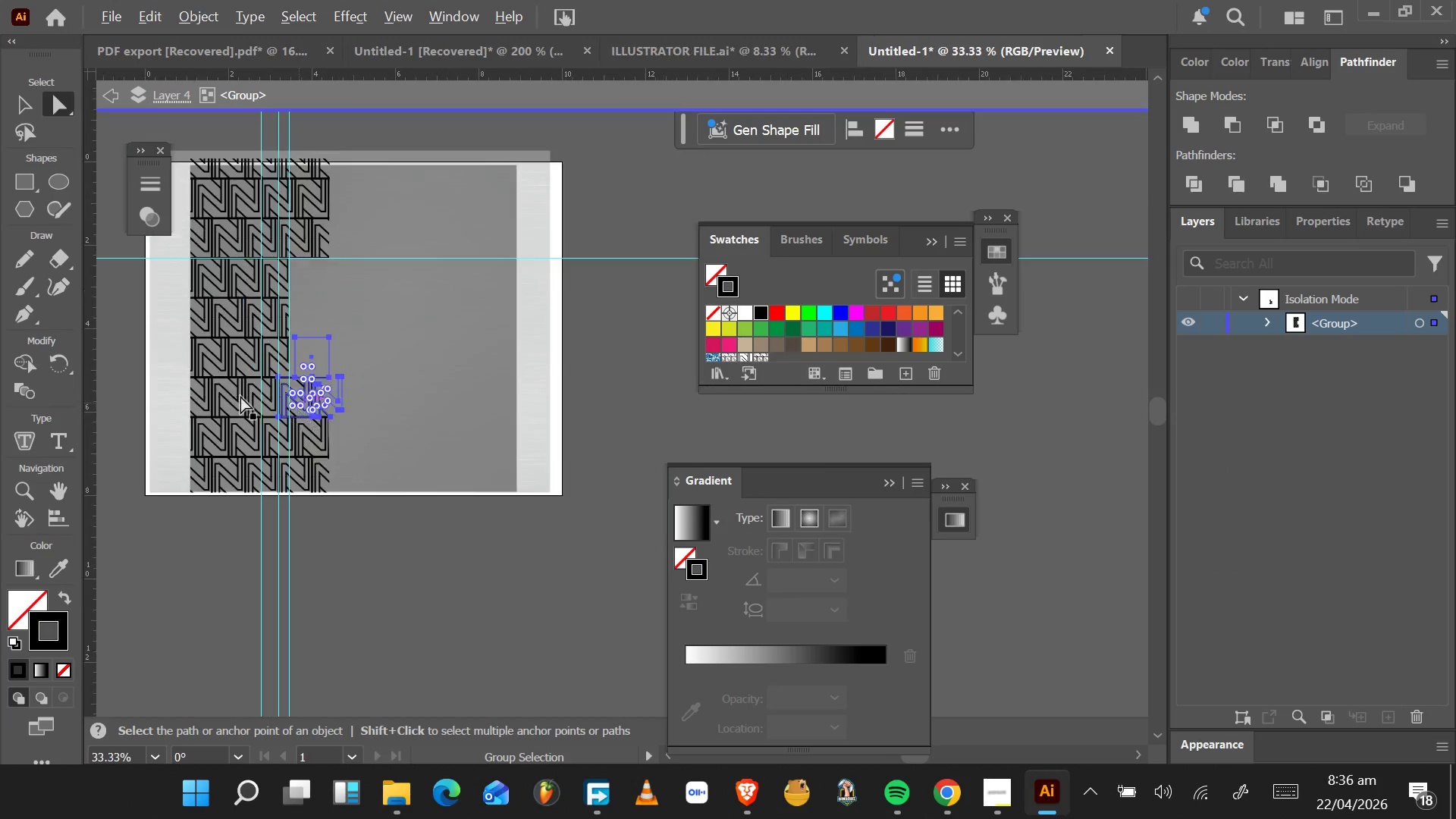 
hold_key(key=AltLeft, duration=0.52)
scroll: coordinate [222, 366], scroll_direction: up, amount: 6.0
 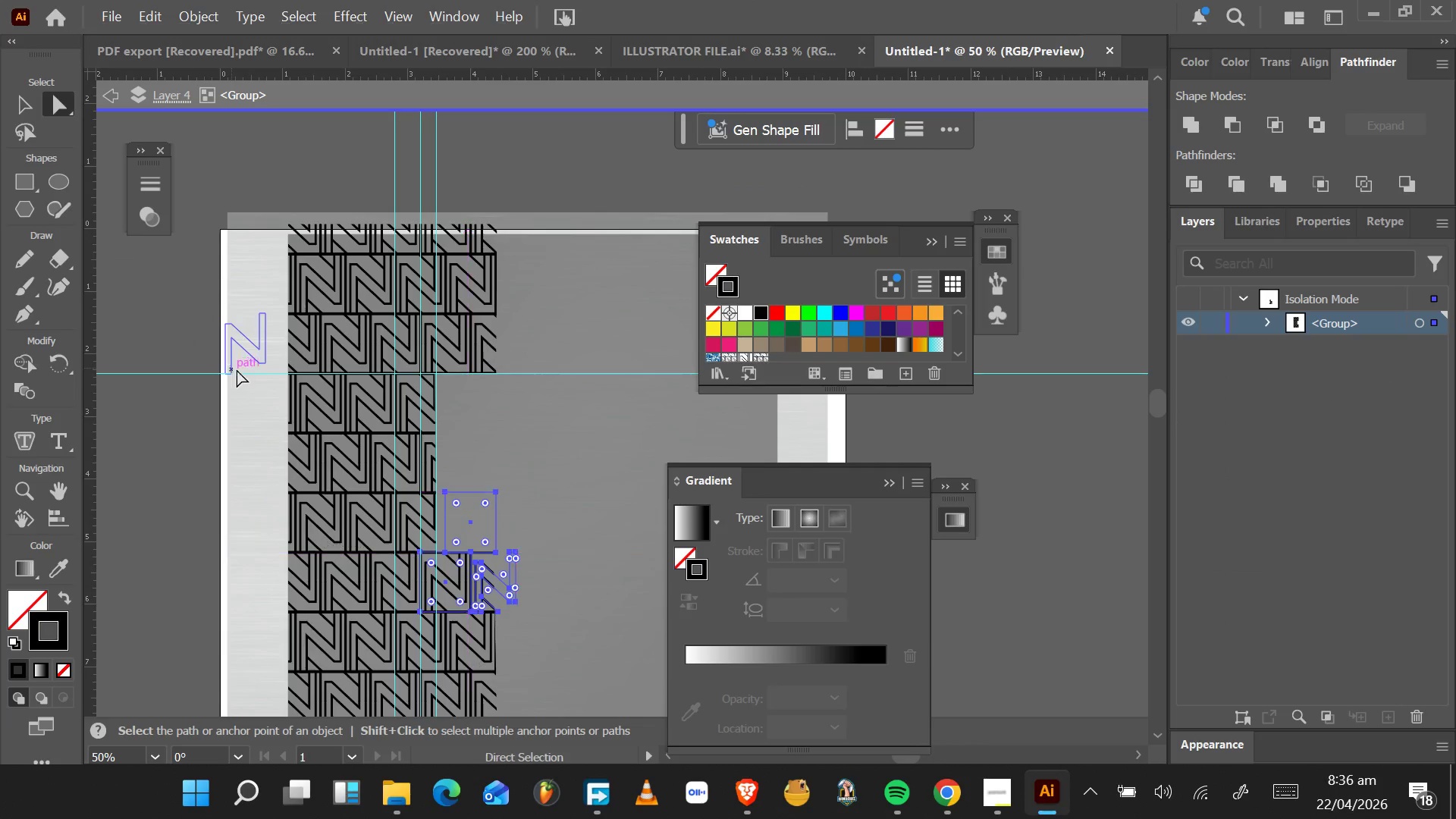 
hold_key(key=AltLeft, duration=0.67)
scroll: coordinate [487, 334], scroll_direction: up, amount: 3.0
 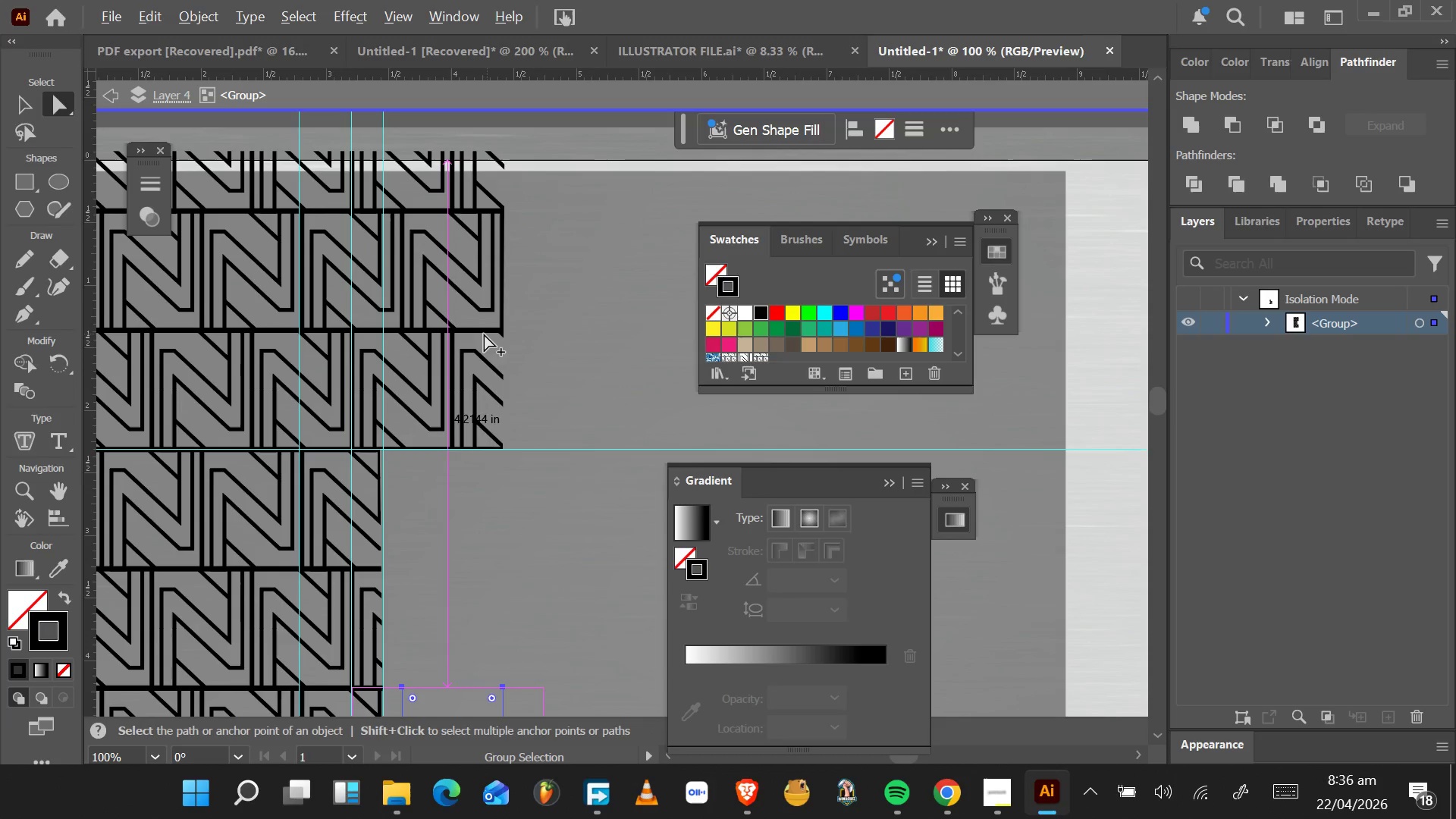 
key(Alt+AltLeft)
 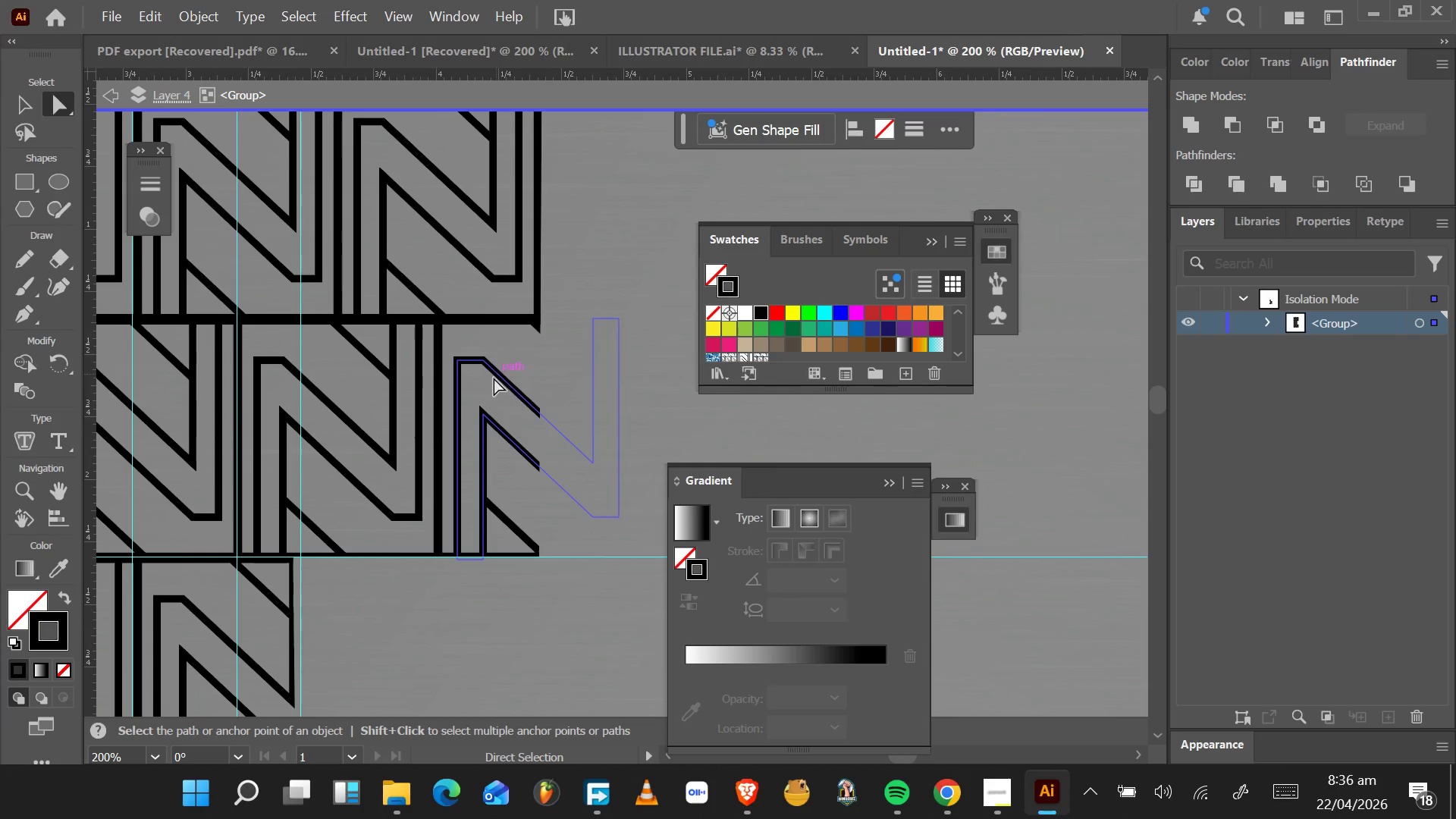 
scroll: coordinate [466, 377], scroll_direction: up, amount: 3.0
 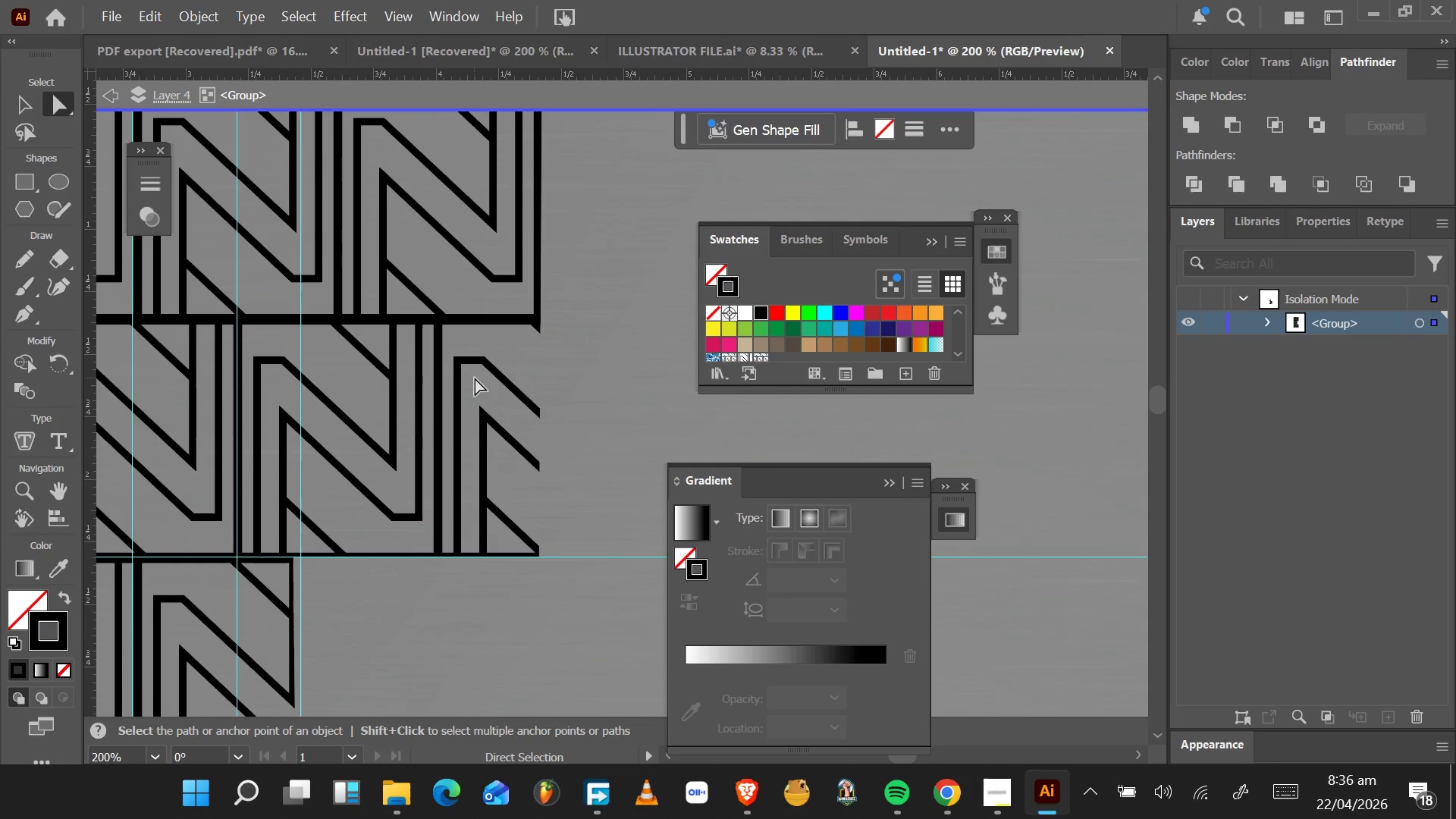 
left_click([500, 374])
 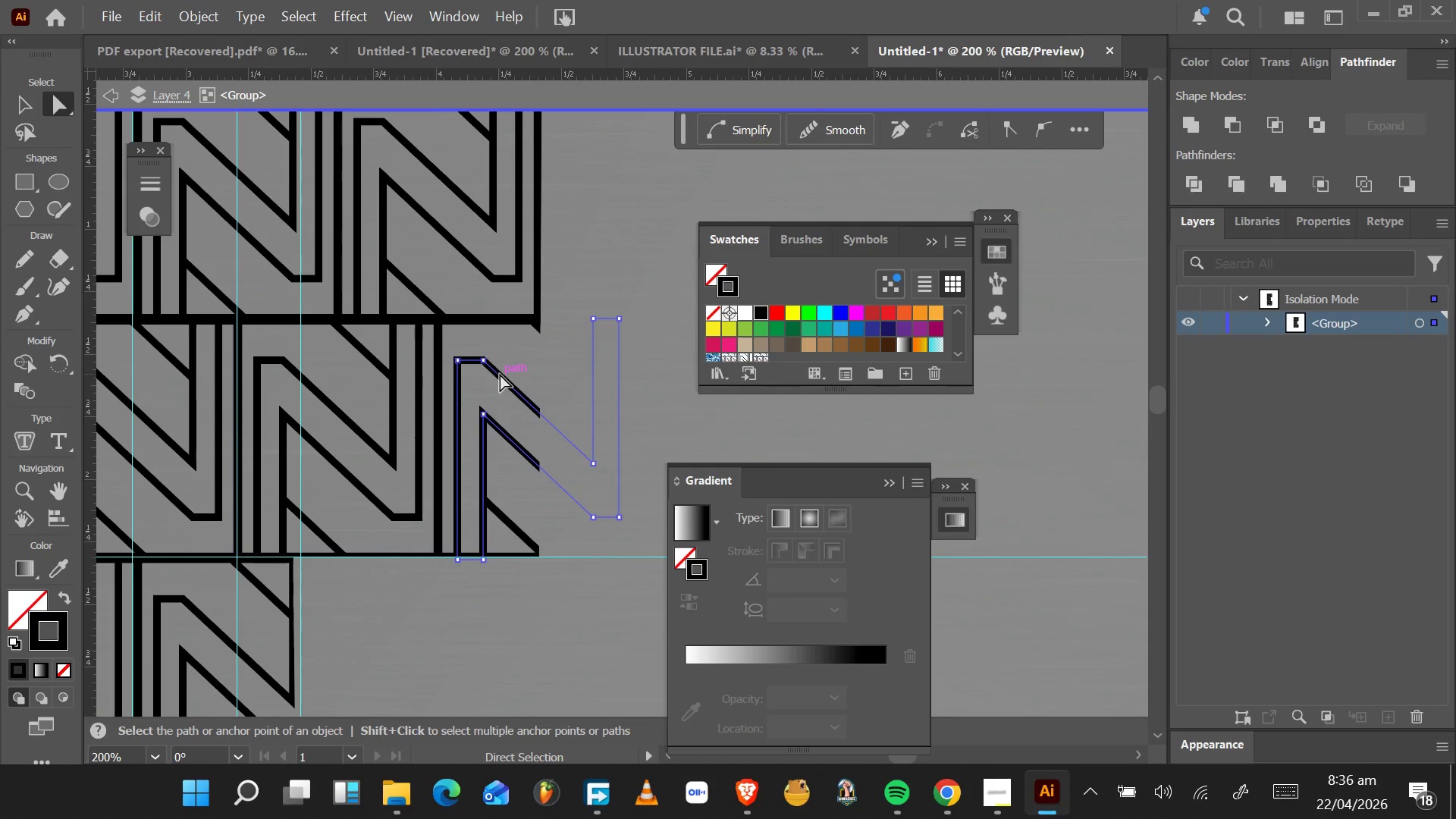 
left_click_drag(start_coordinate=[499, 374], to_coordinate=[516, 394])
 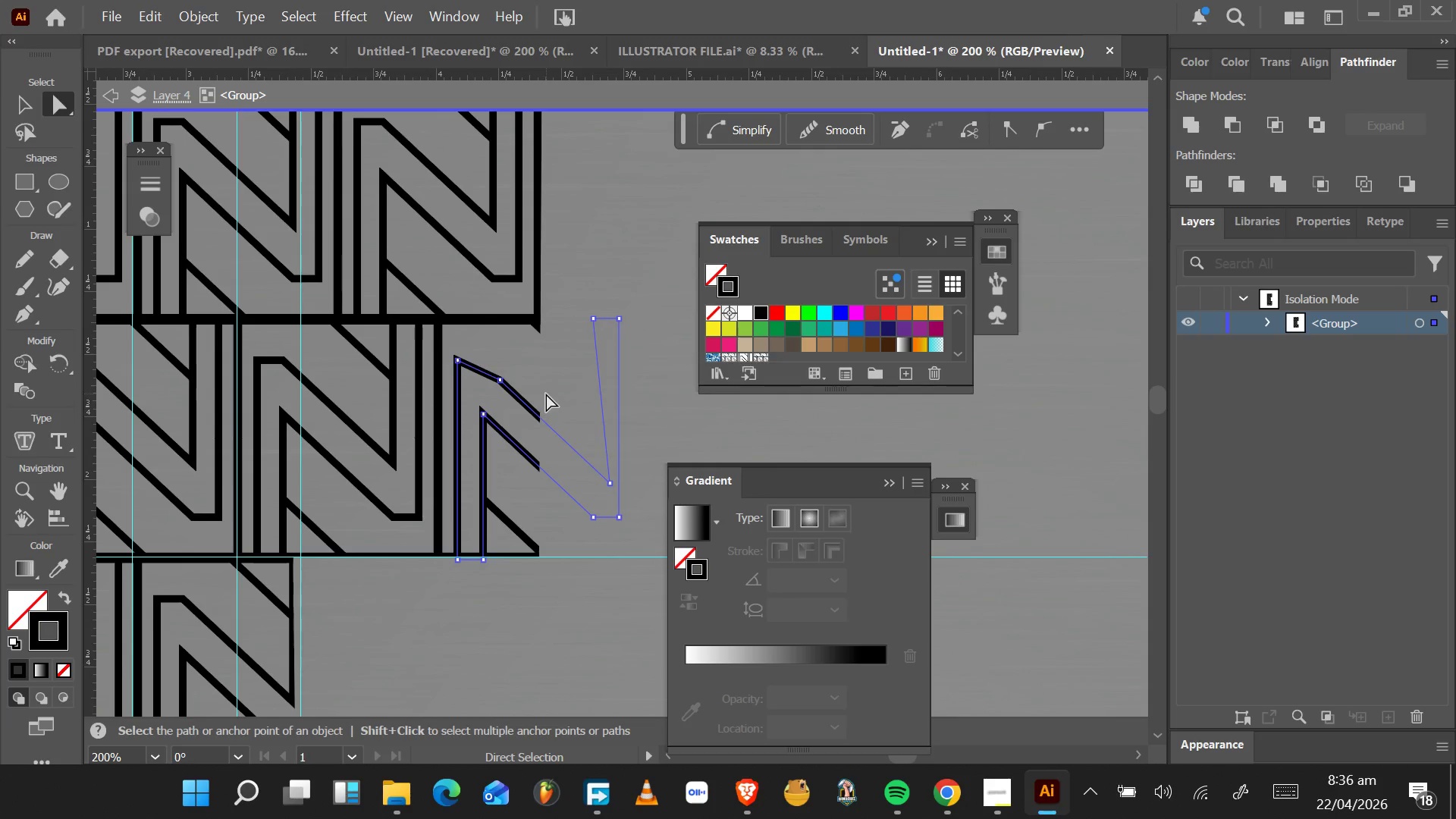 
key(Control+Z)
 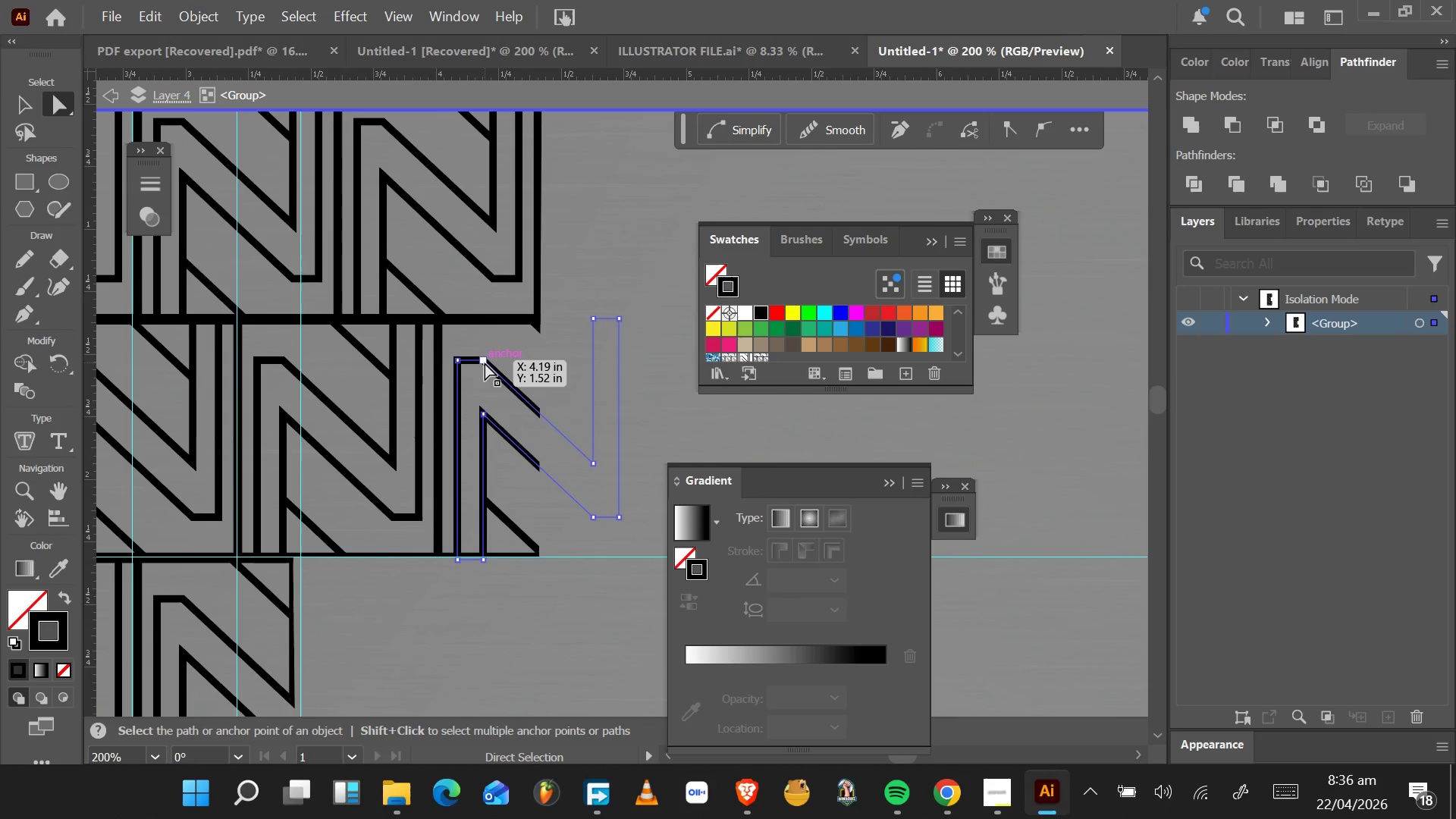 
left_click([485, 362])
 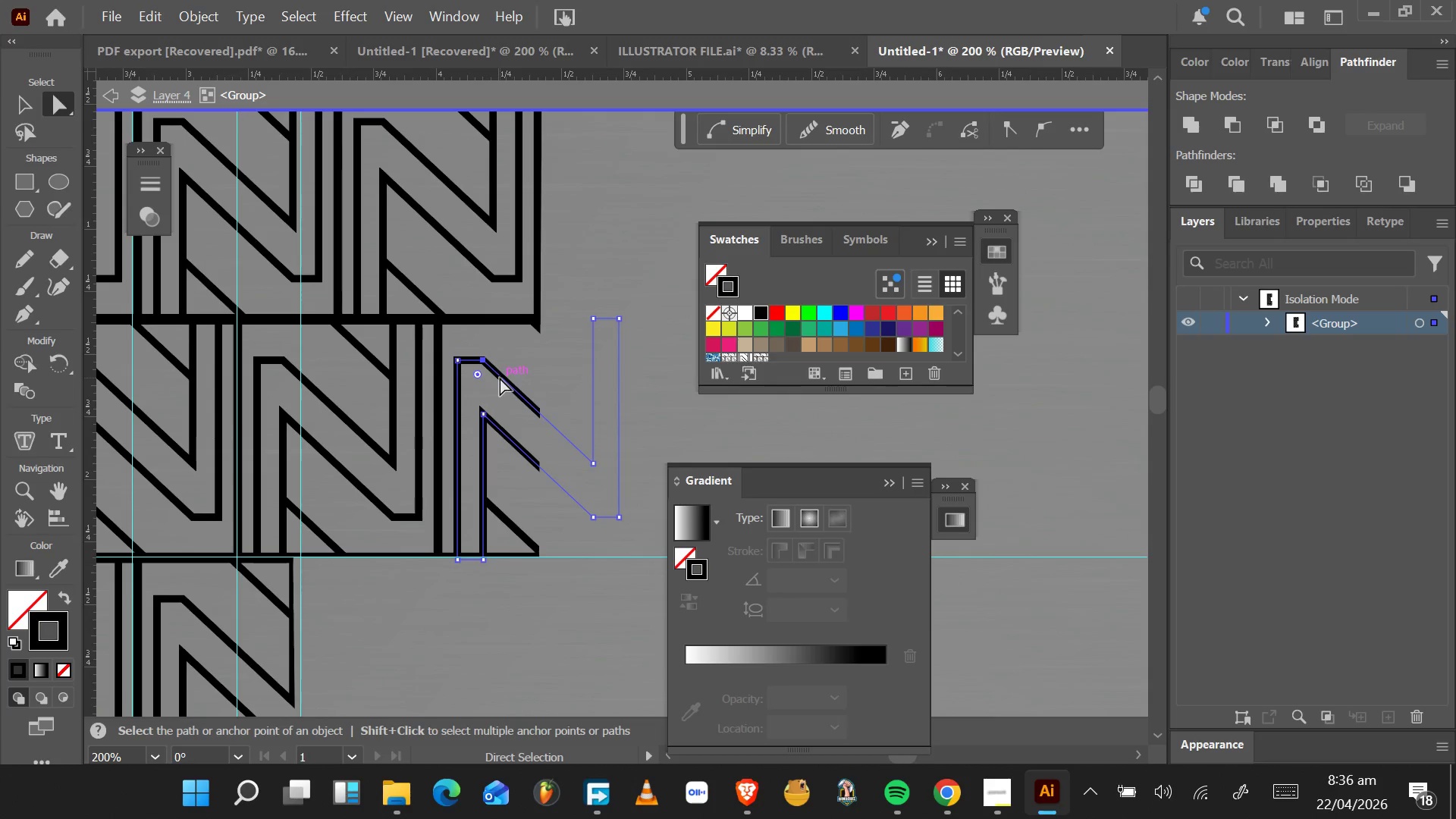 
double_click([500, 378])
 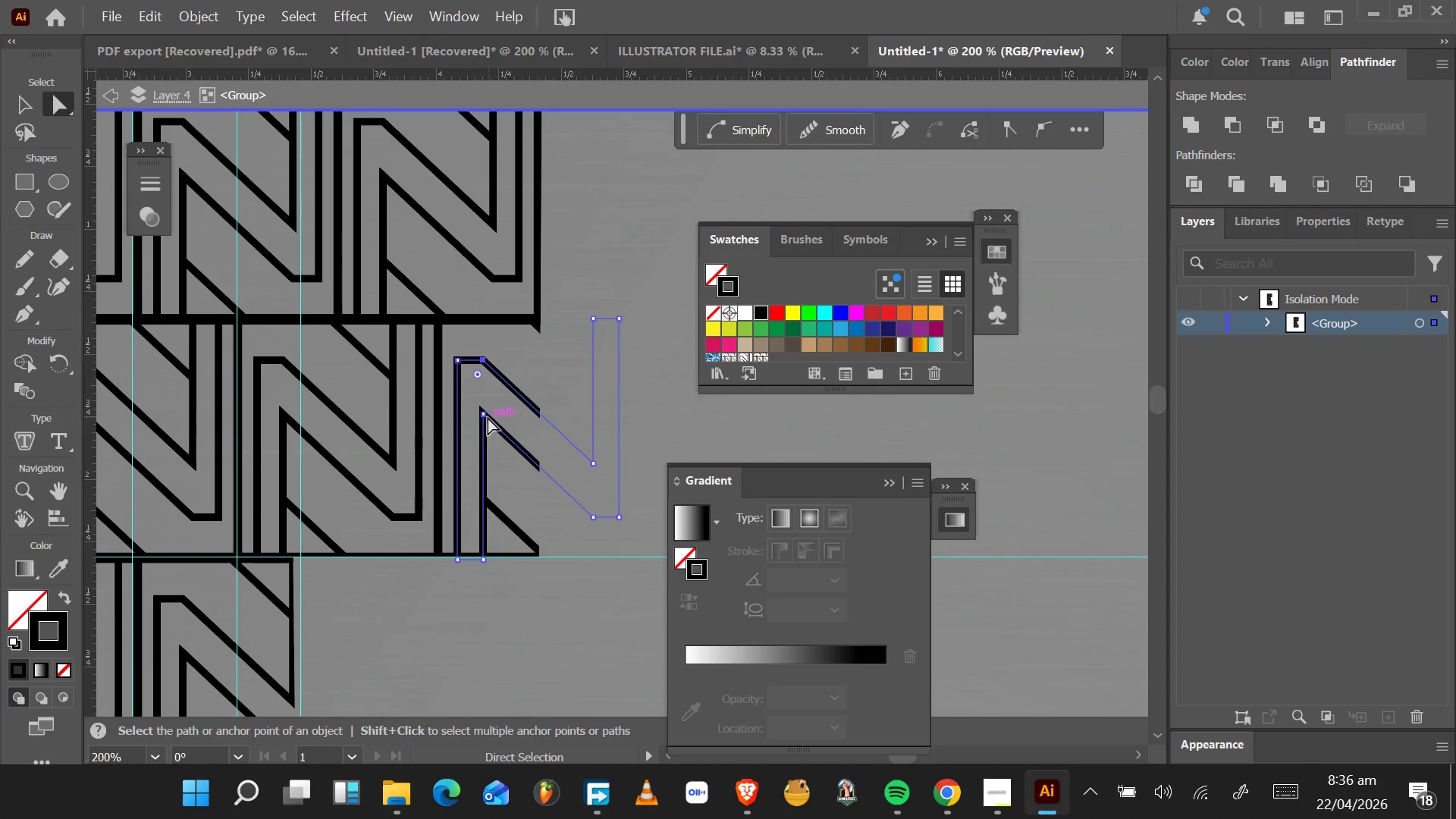 
left_click([483, 415])
 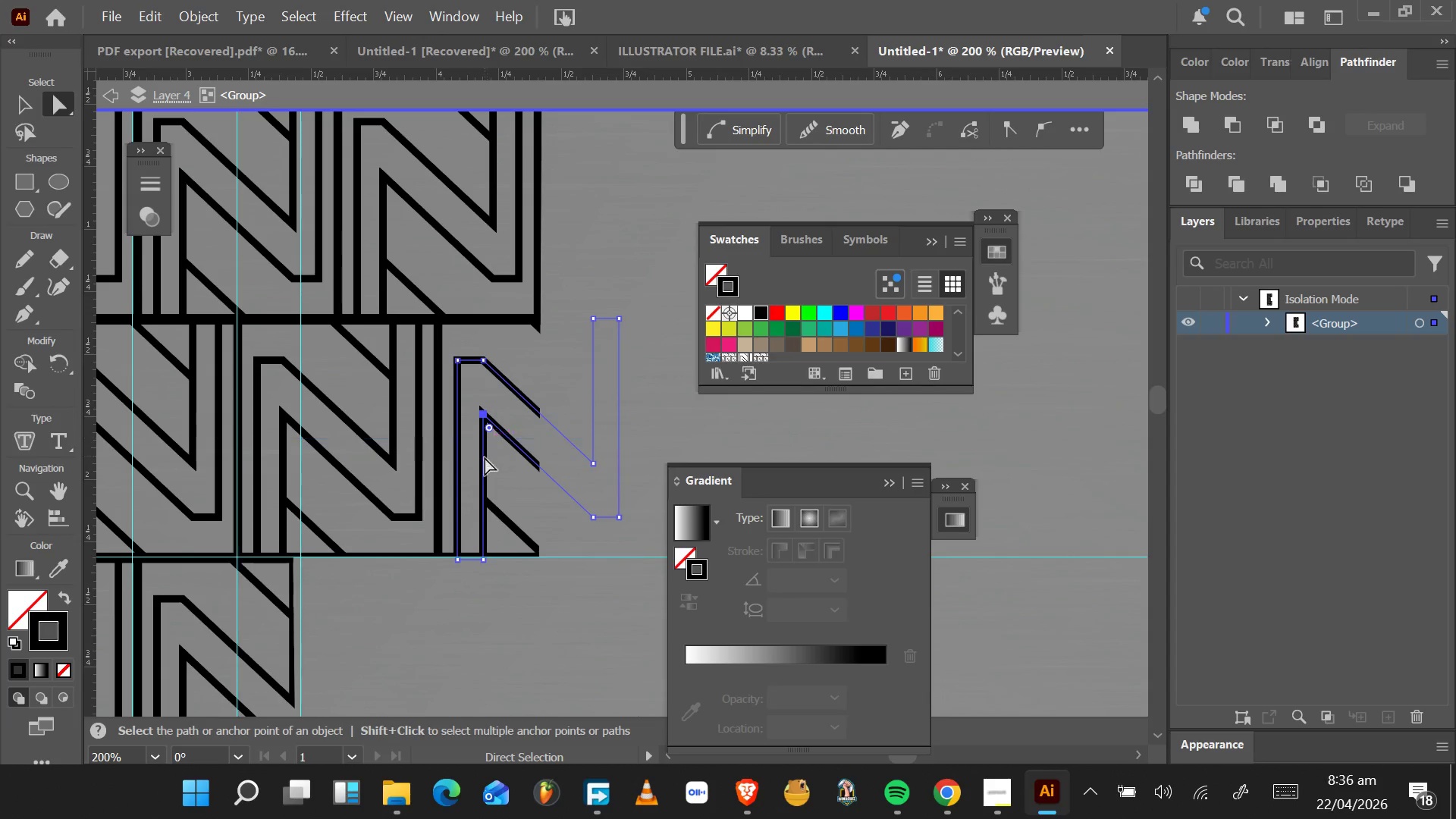 
left_click([485, 458])
 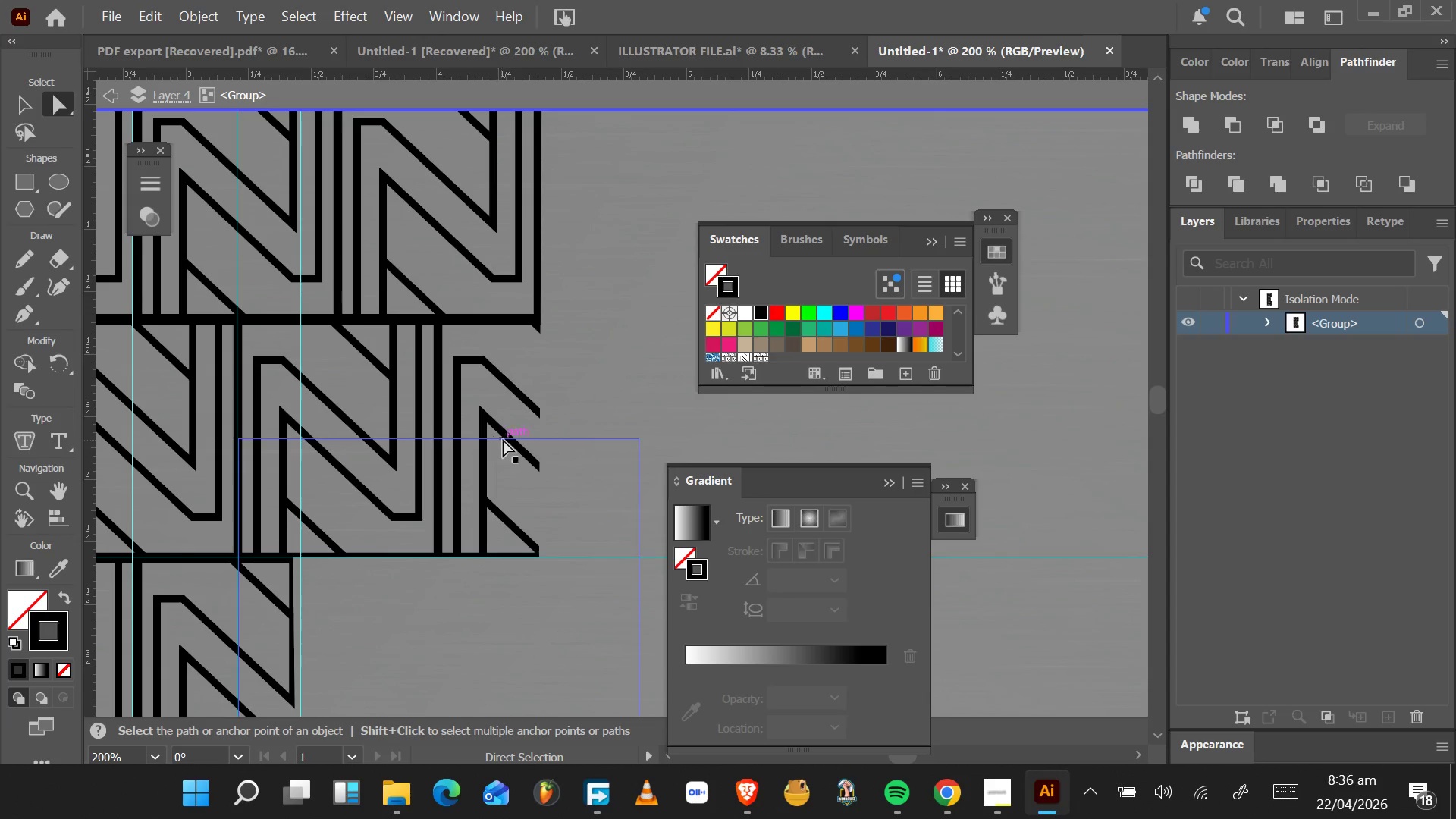 
left_click([511, 435])
 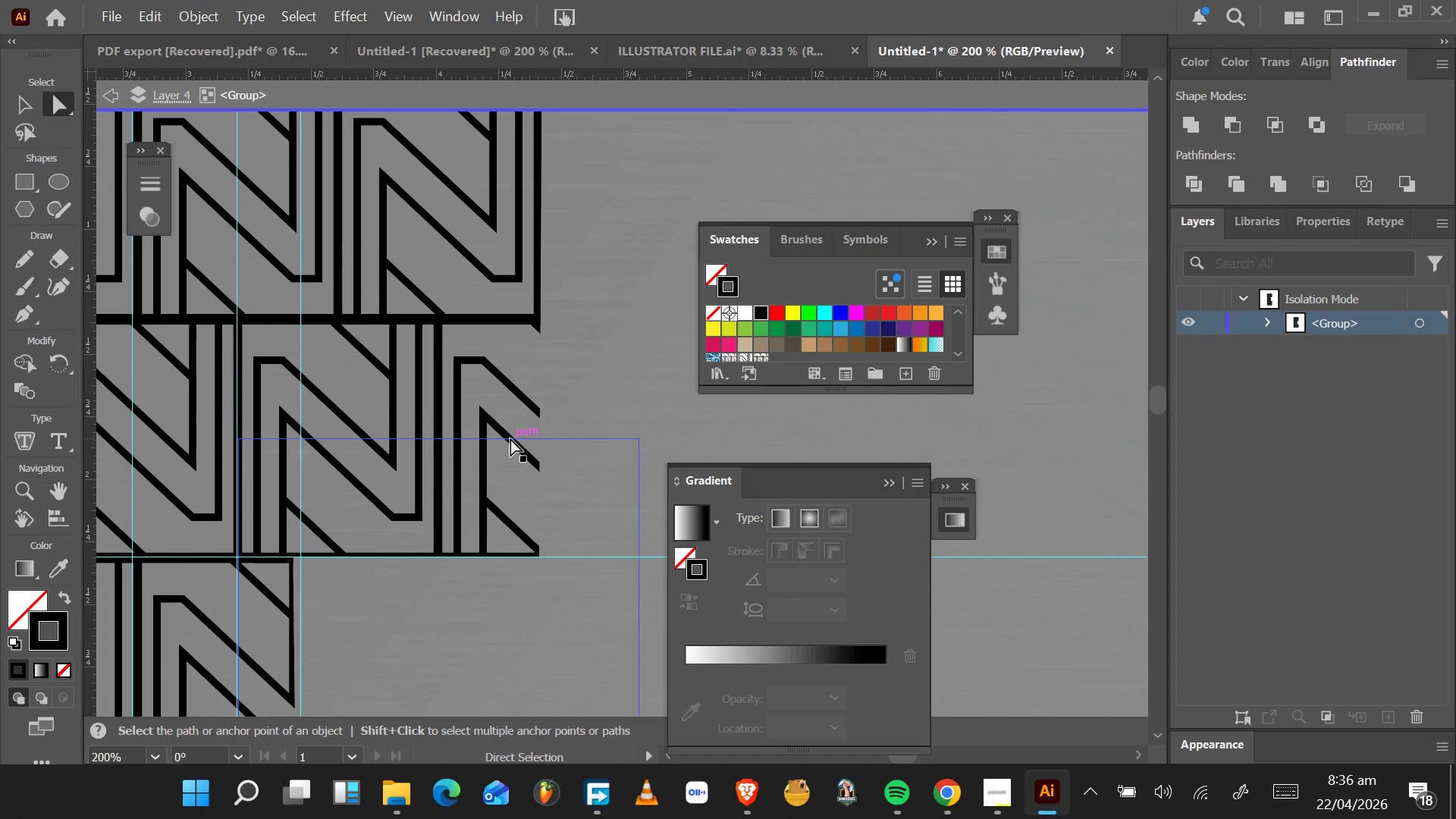 
left_click([510, 438])
 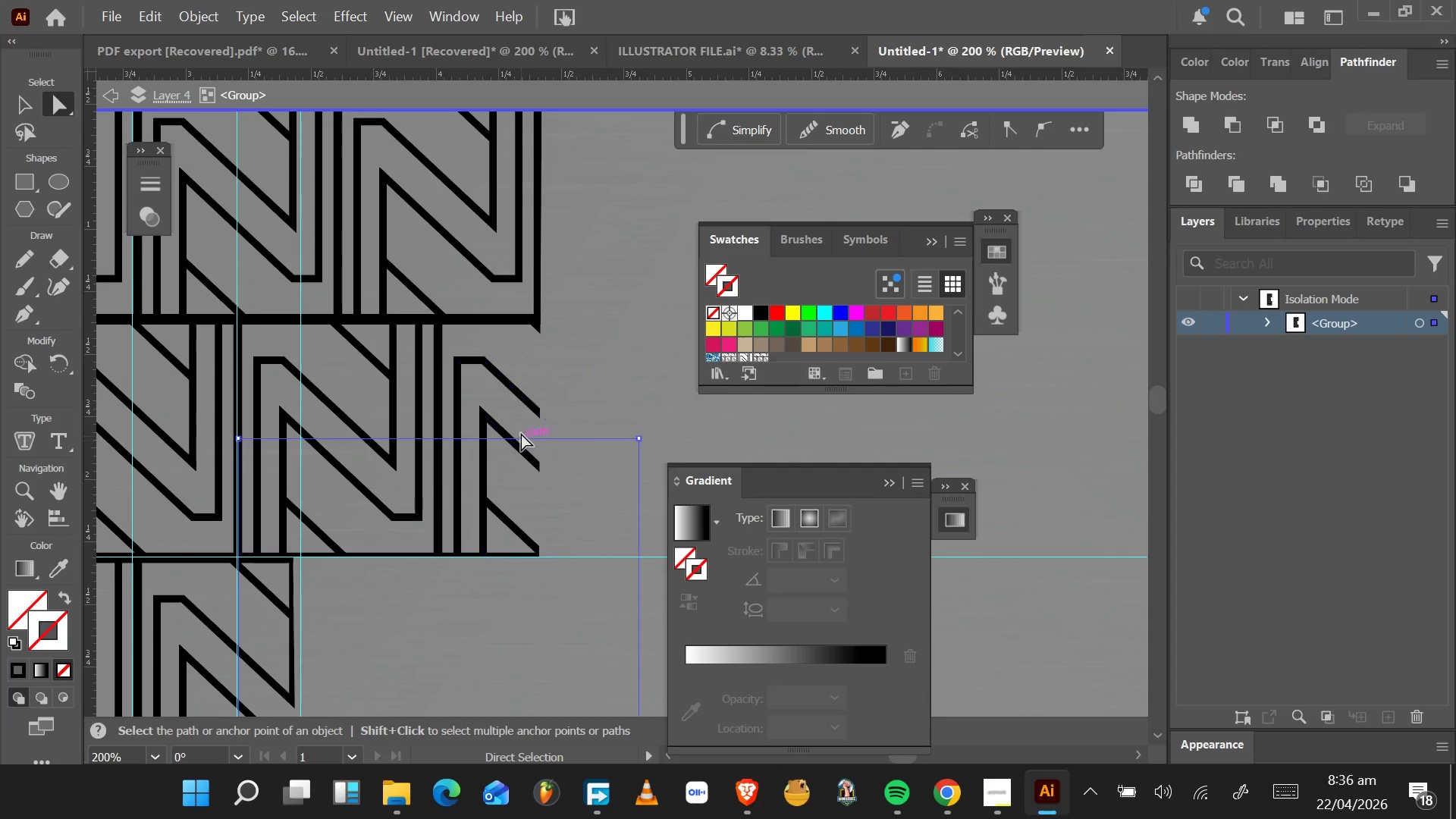 
scroll: coordinate [524, 426], scroll_direction: down, amount: 21.0
 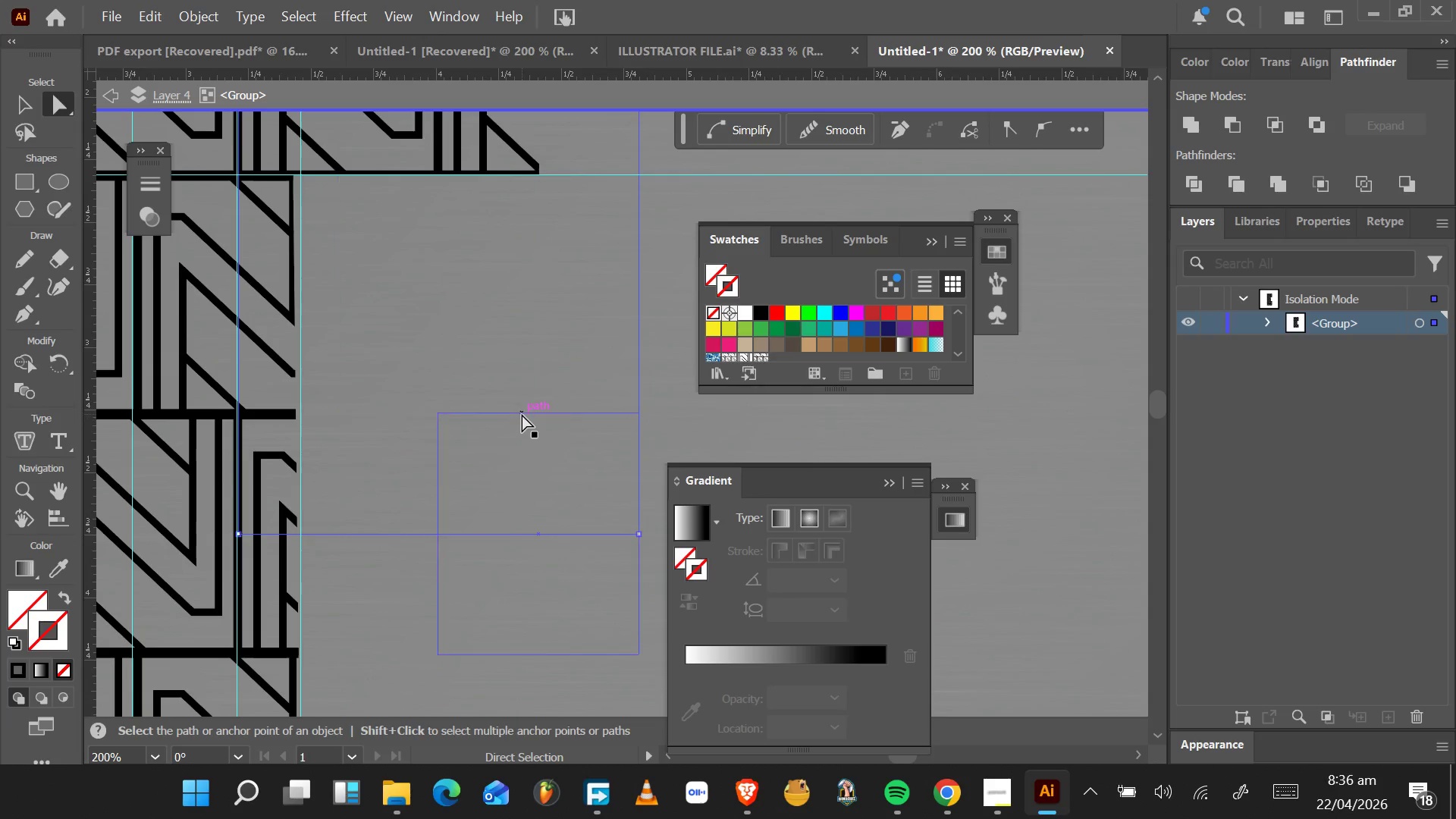 
scroll: coordinate [529, 379], scroll_direction: up, amount: 20.0
 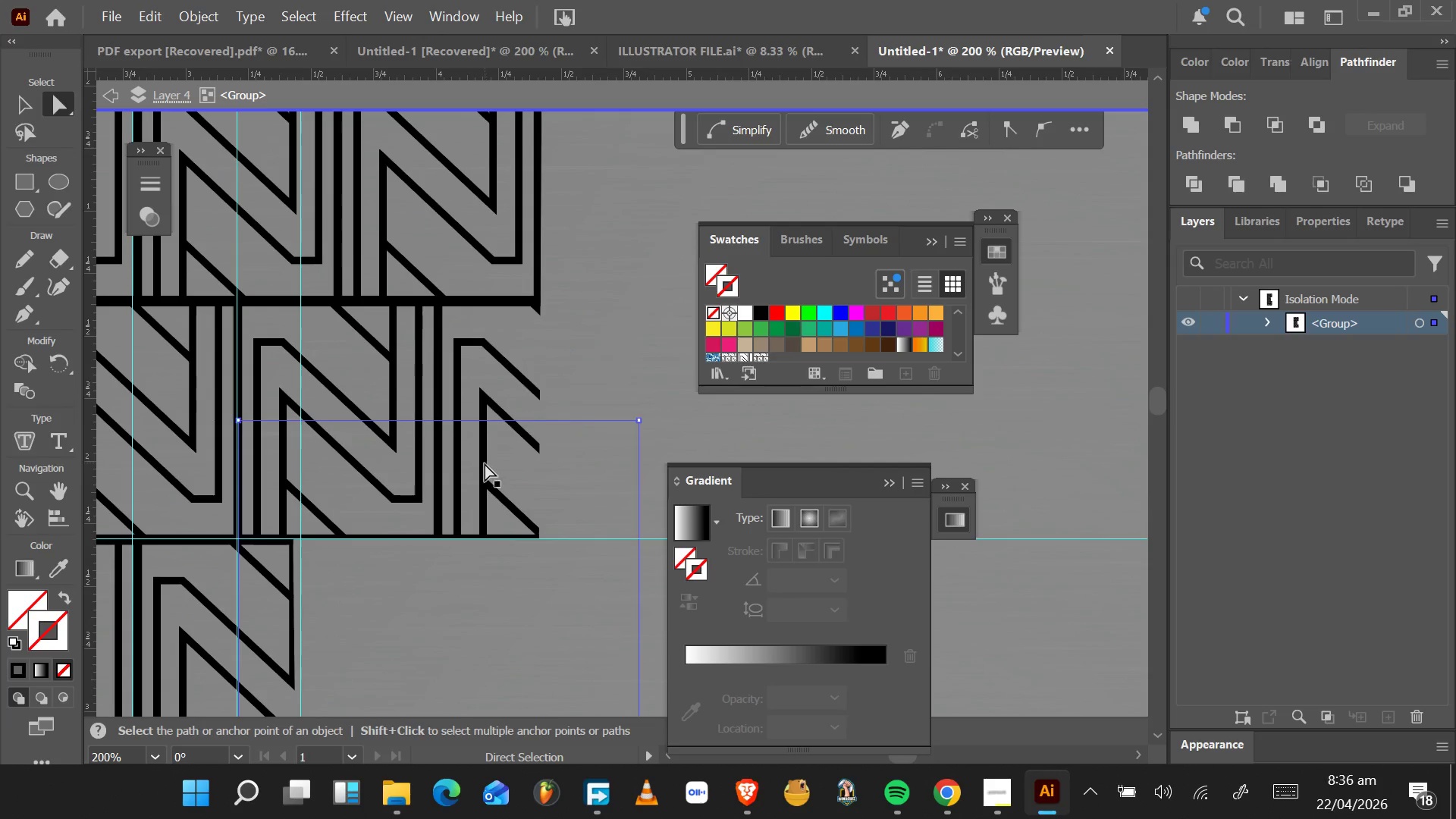 
left_click([481, 481])
 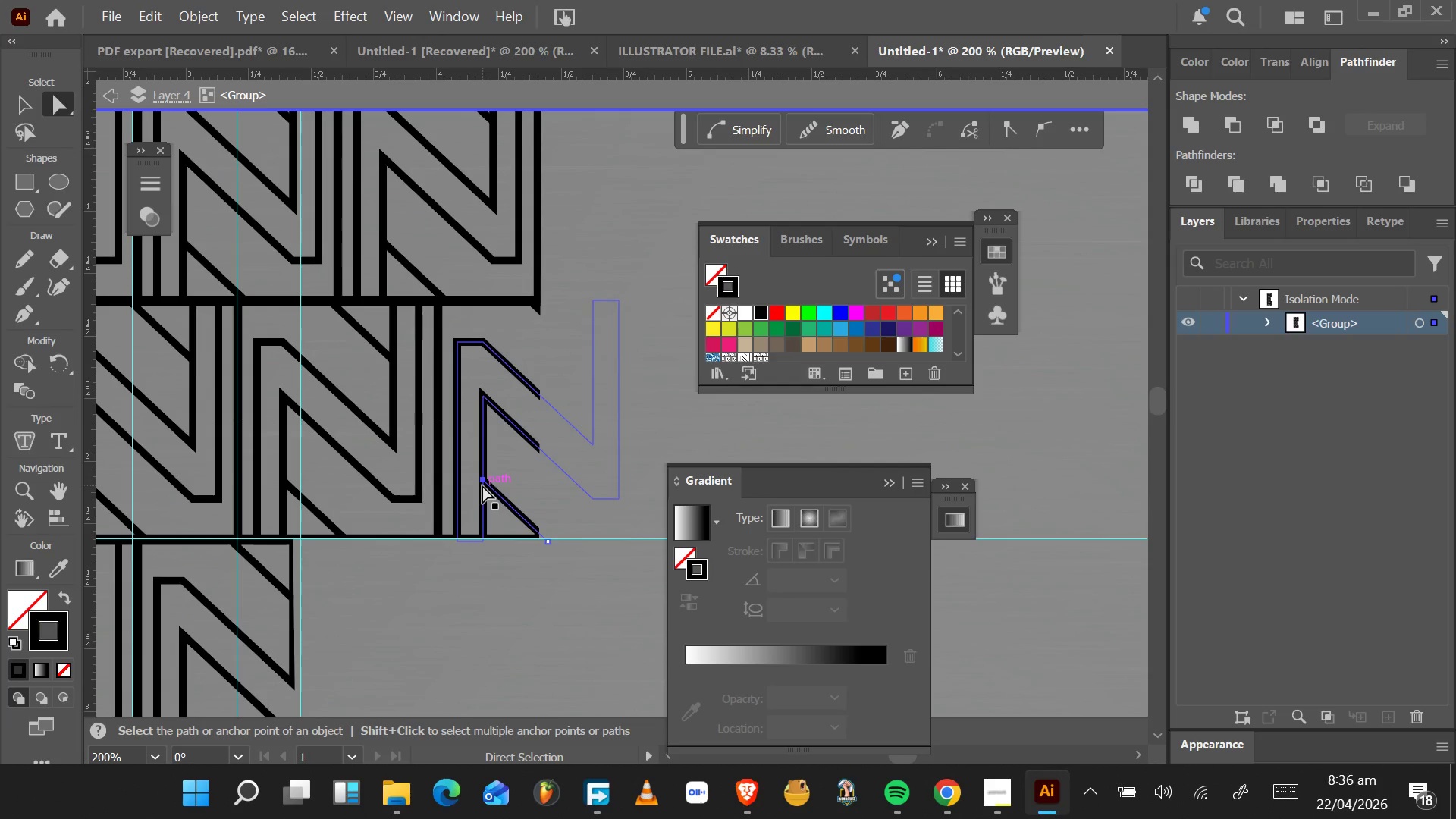 
left_click([482, 485])
 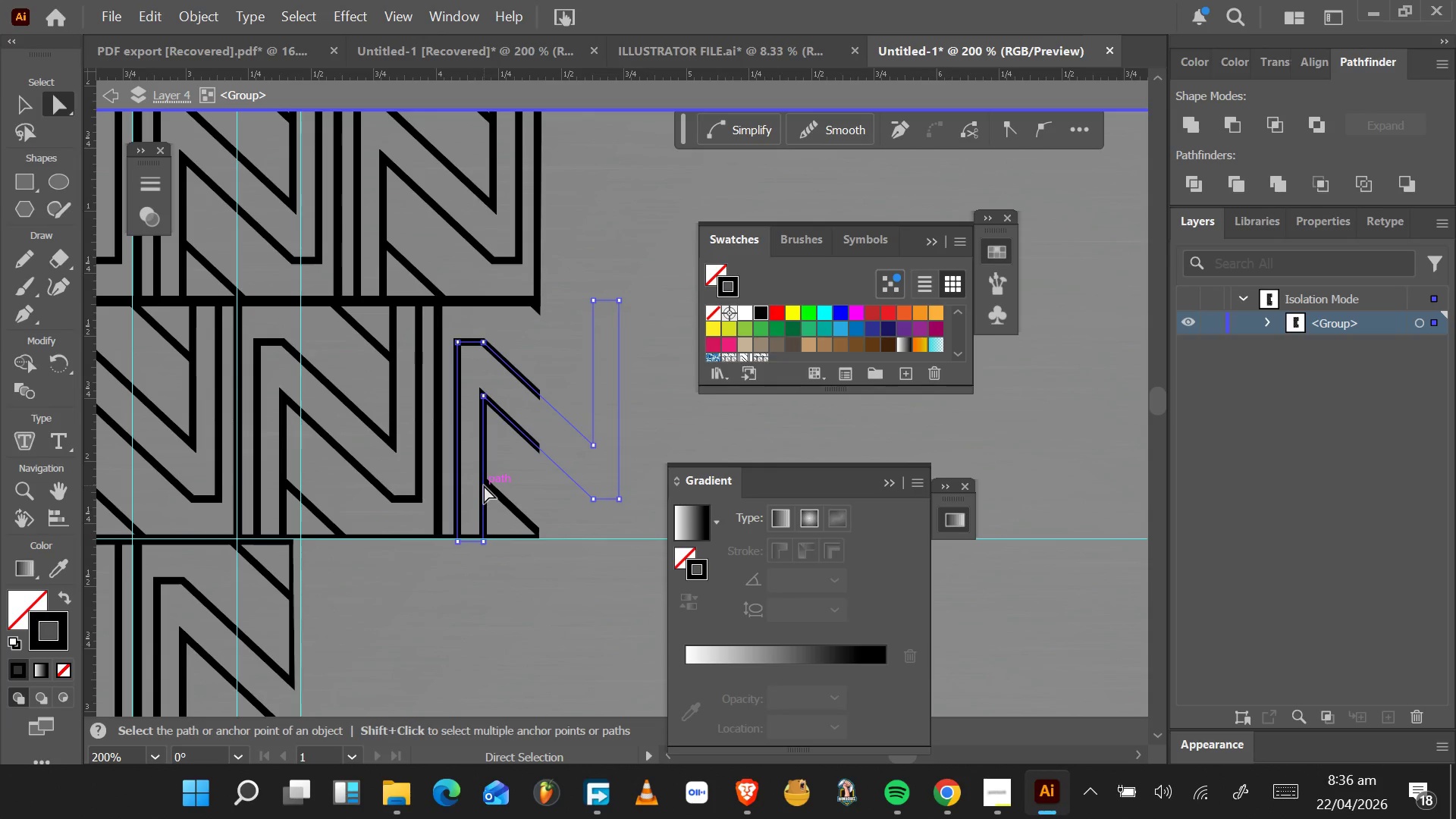 
left_click([484, 485])
 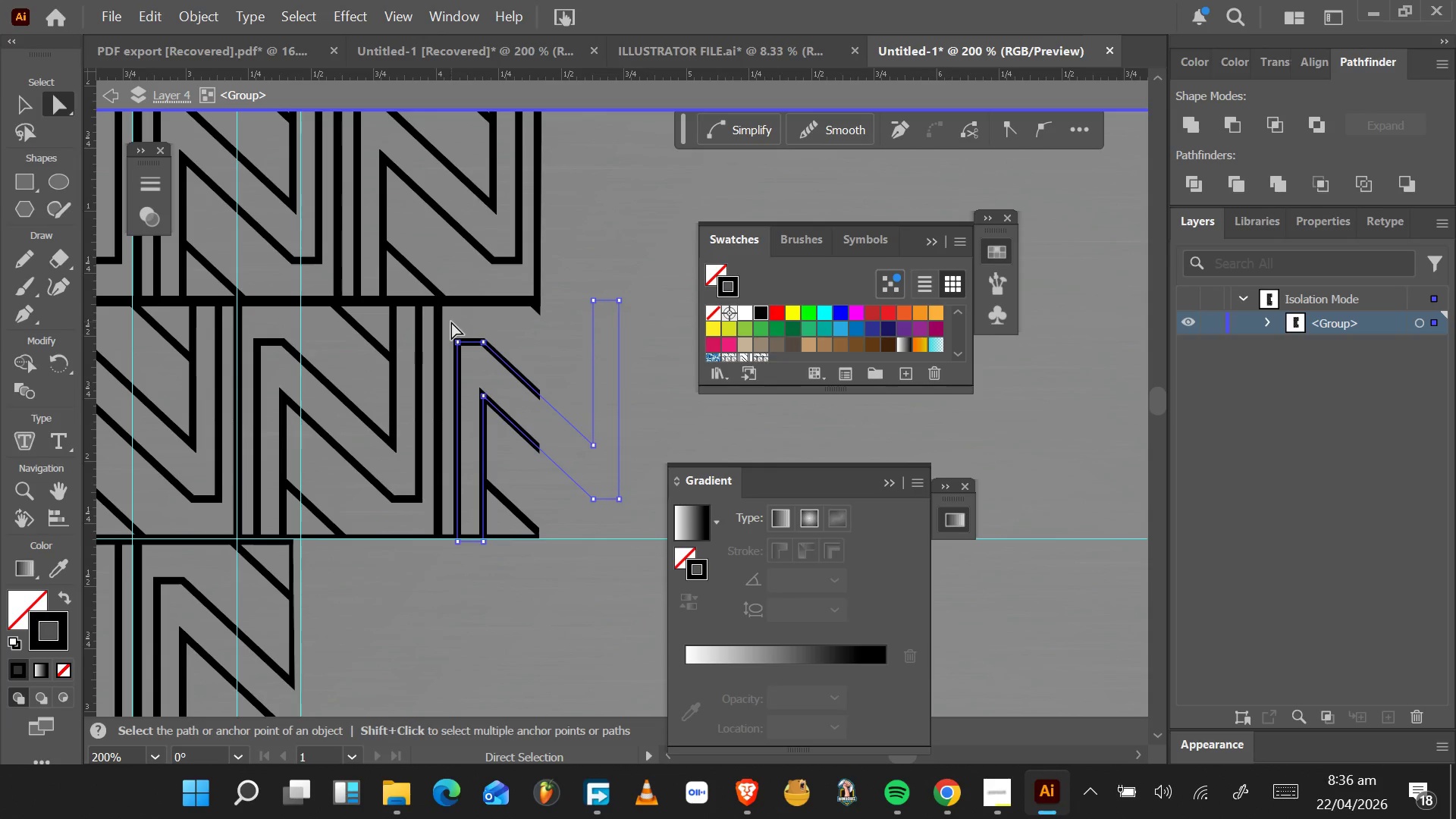 
key(Delete)
 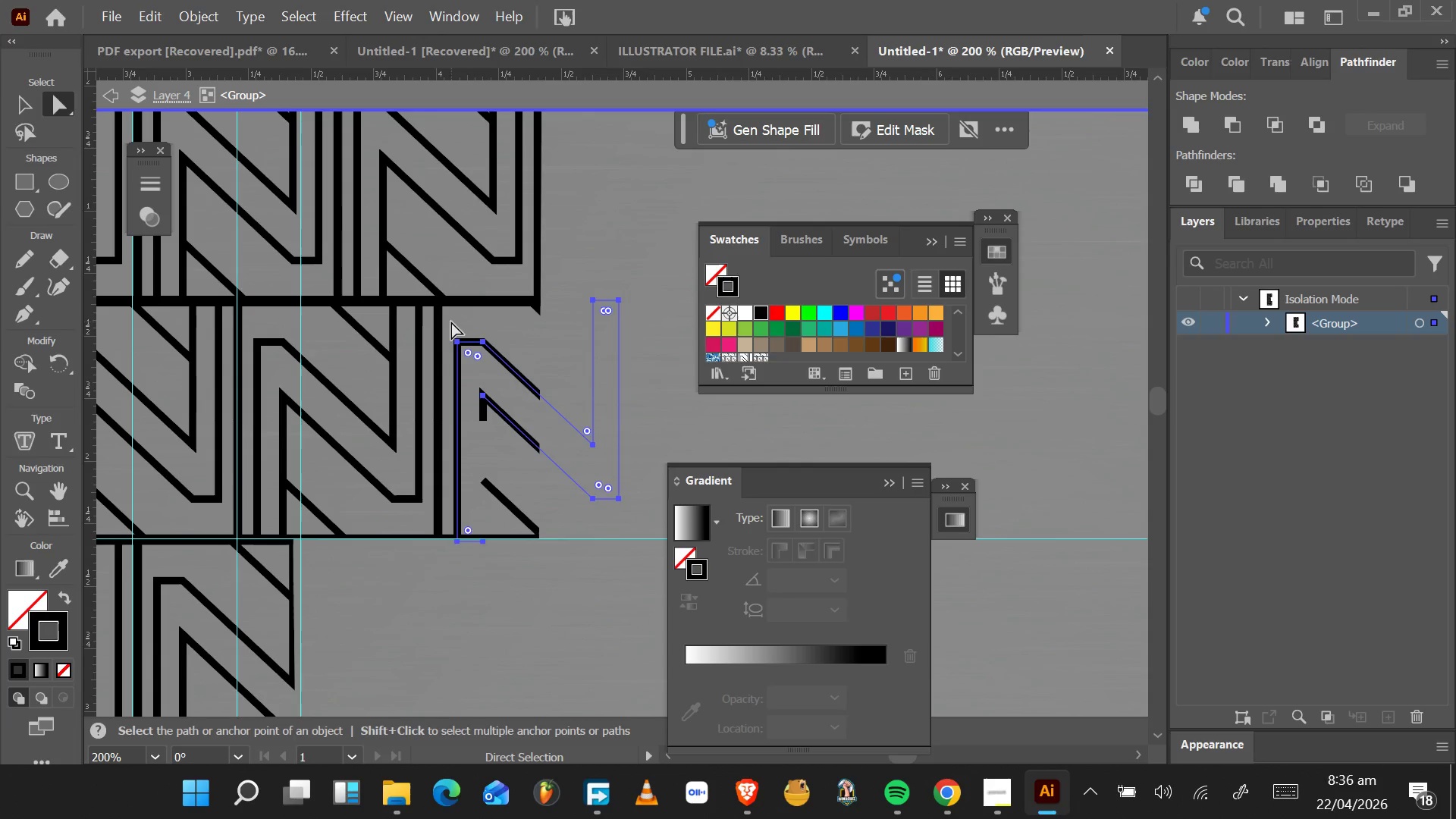 
key(Control+Z)
 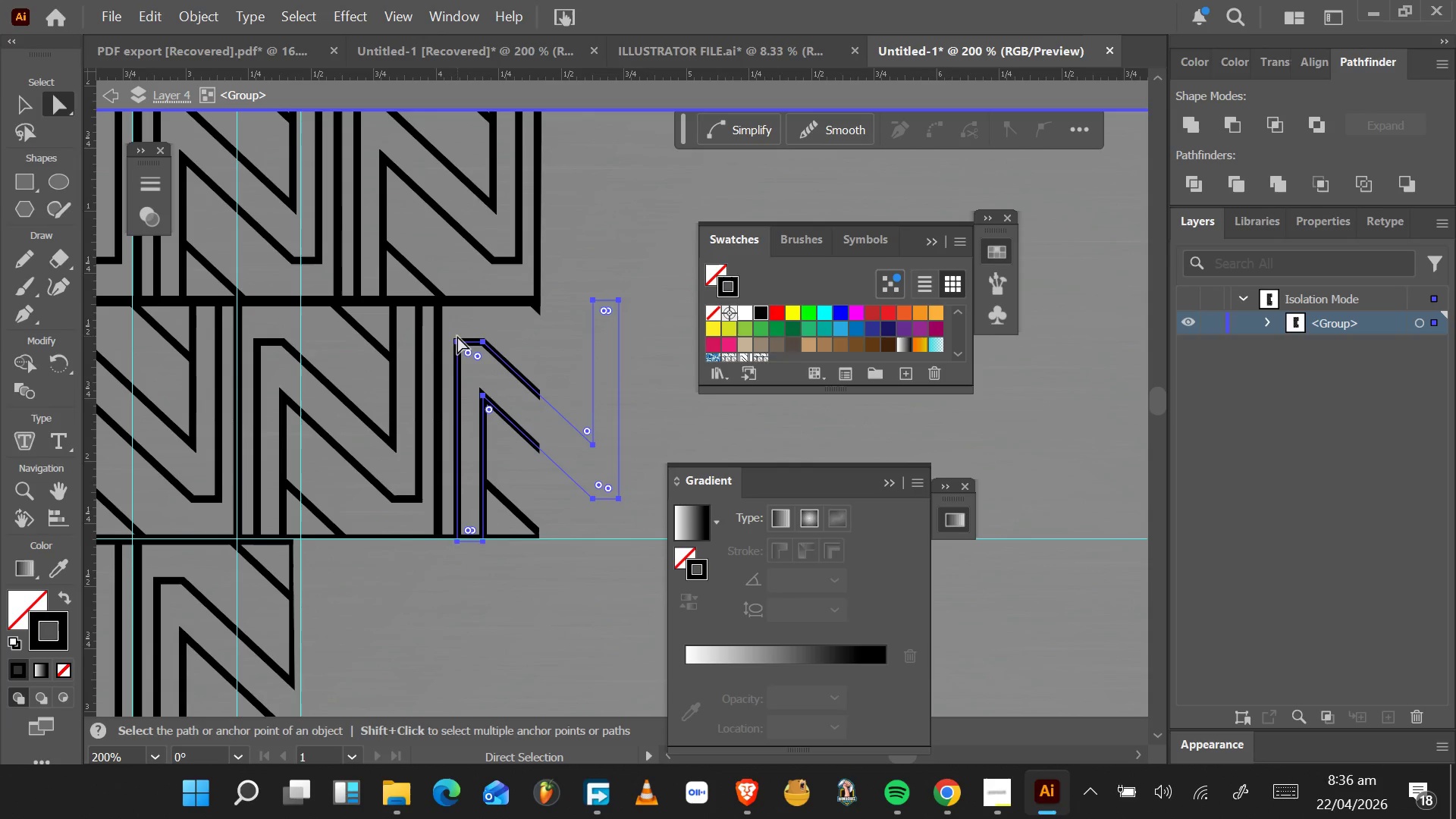 
left_click_drag(start_coordinate=[453, 332], to_coordinate=[679, 523])
 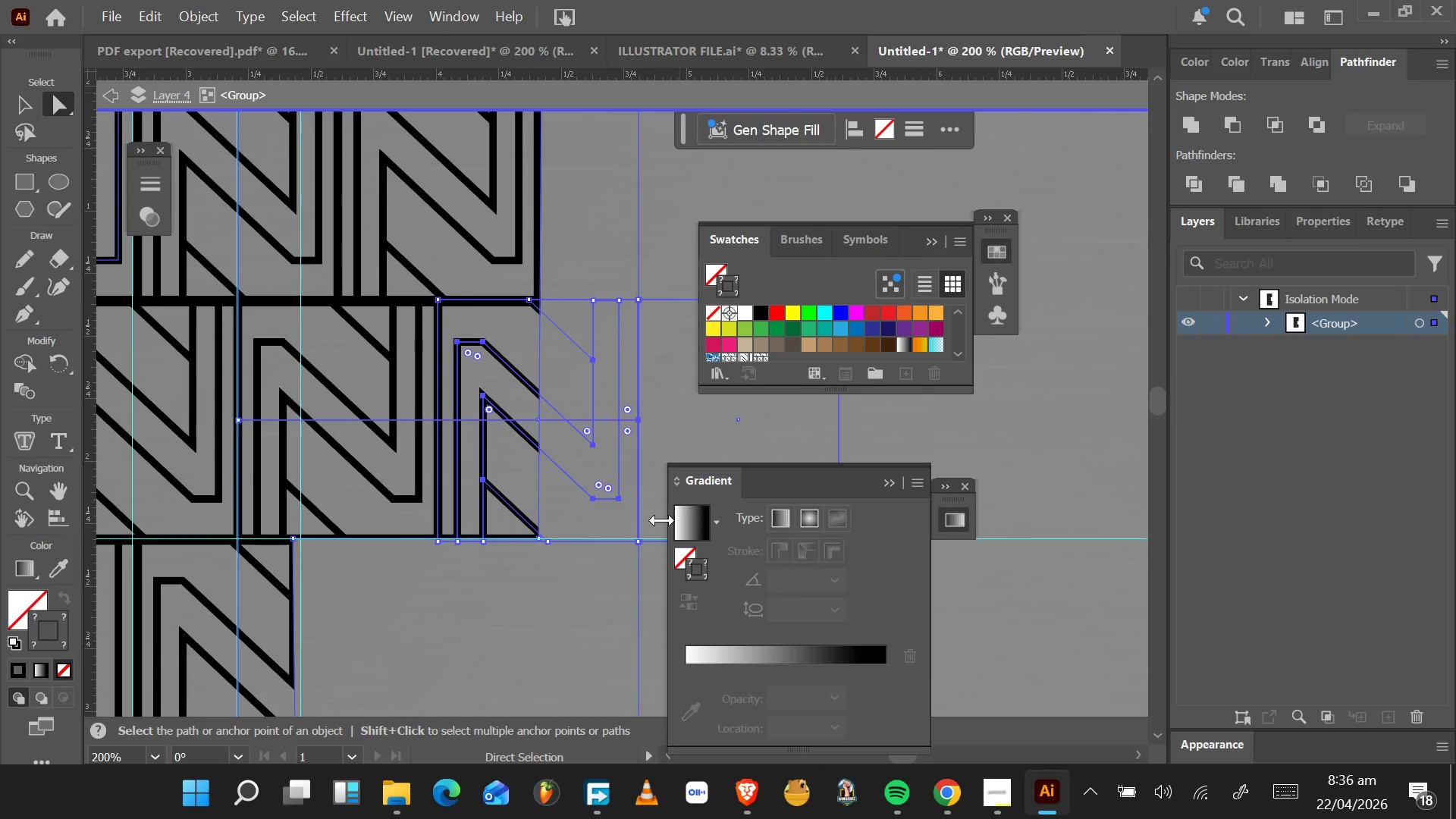 
key(Delete)
 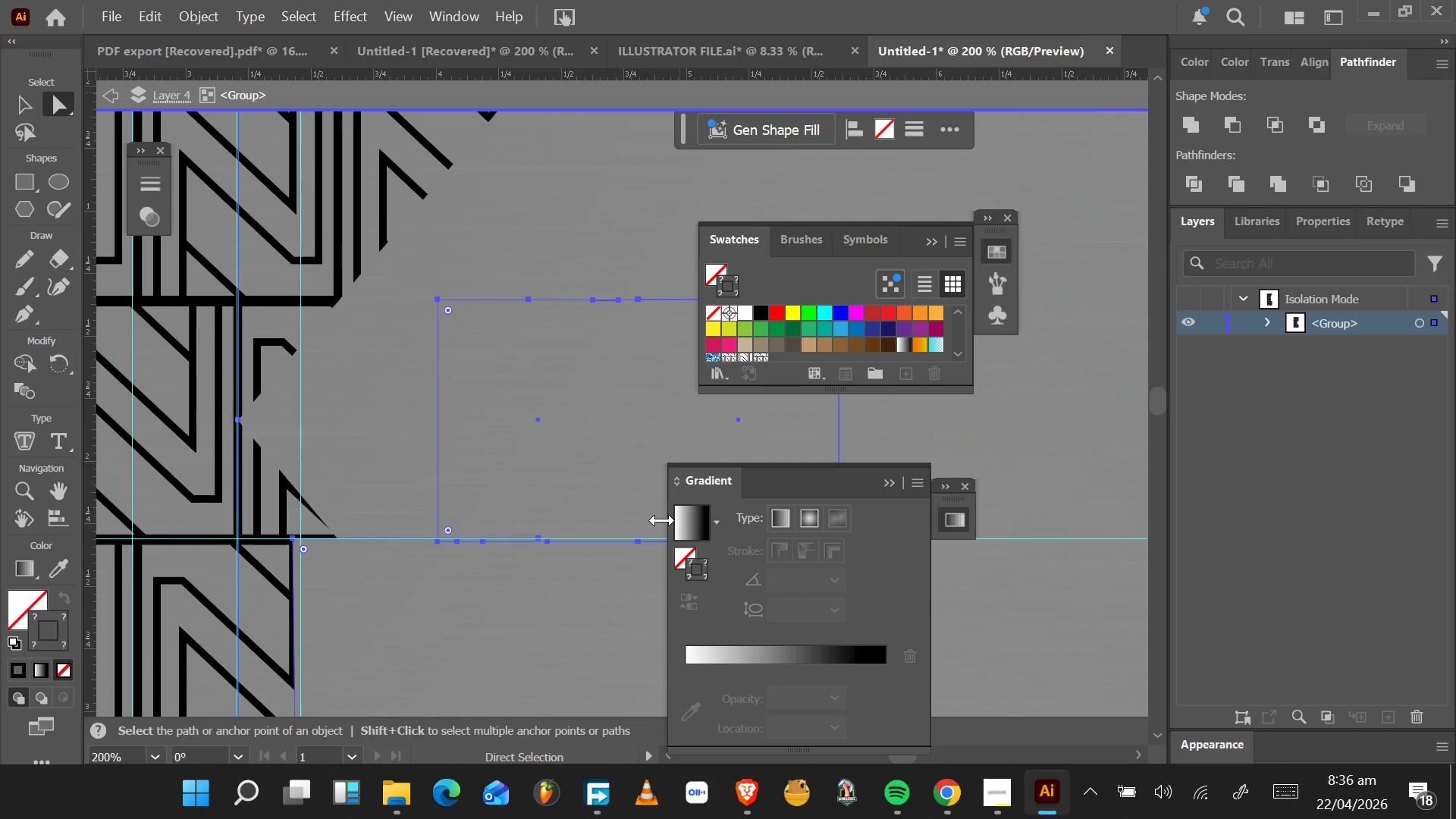 
hold_key(key=ControlLeft, duration=0.56)